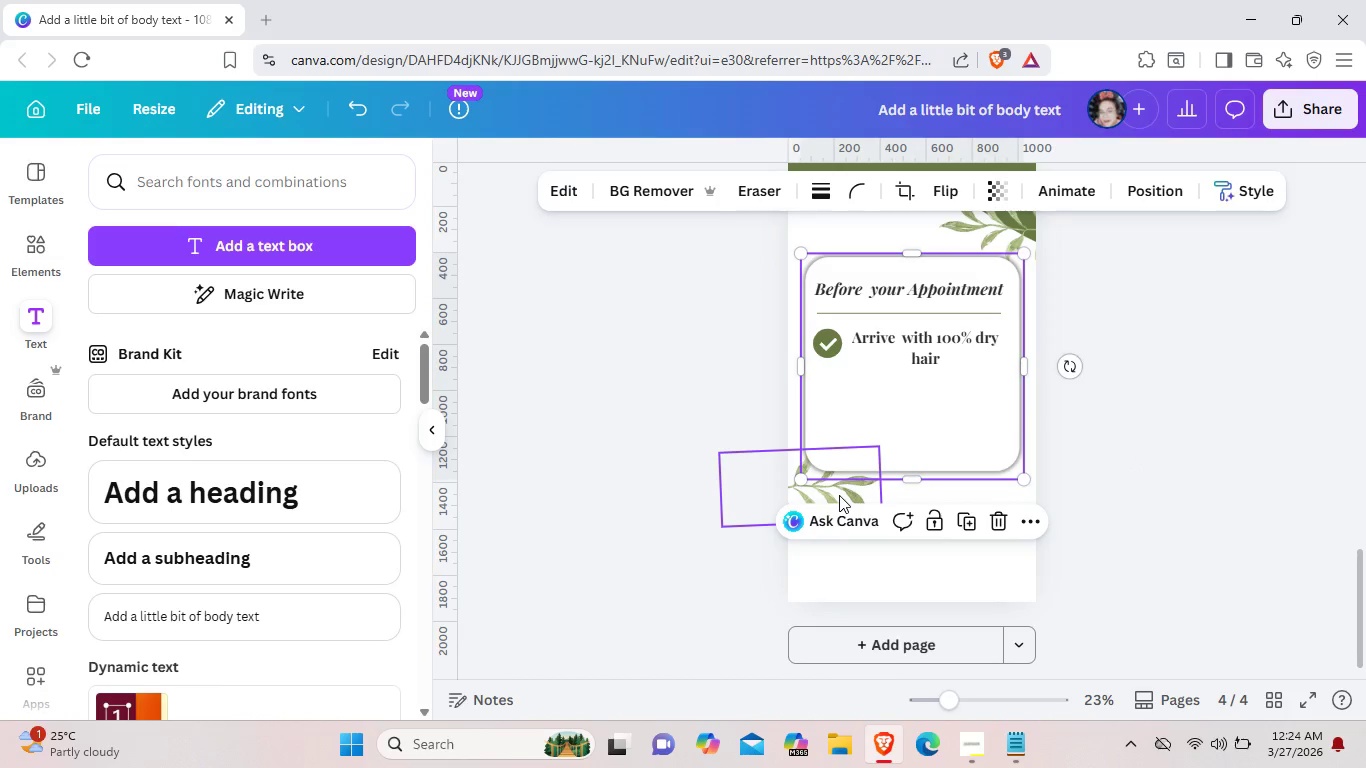 
left_click_drag(start_coordinate=[839, 495], to_coordinate=[824, 544])
 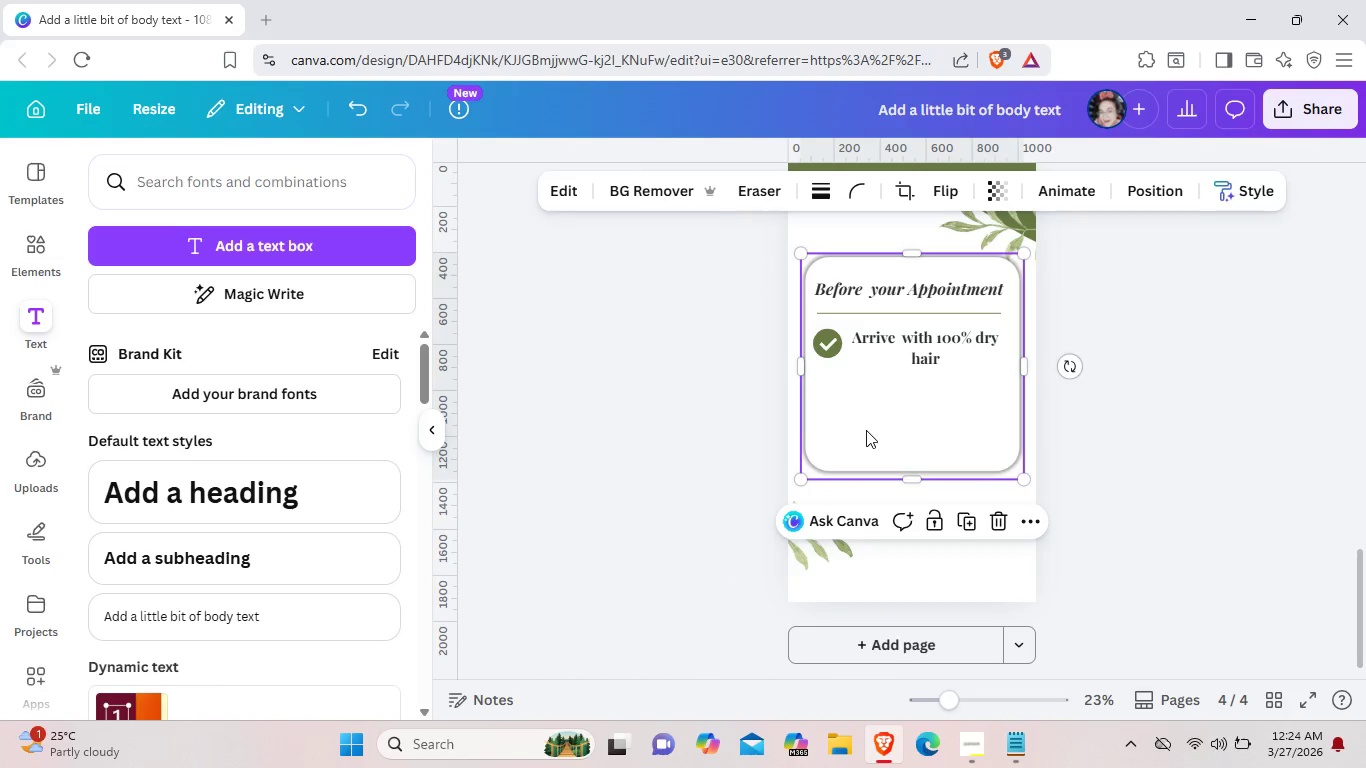 
left_click([866, 430])
 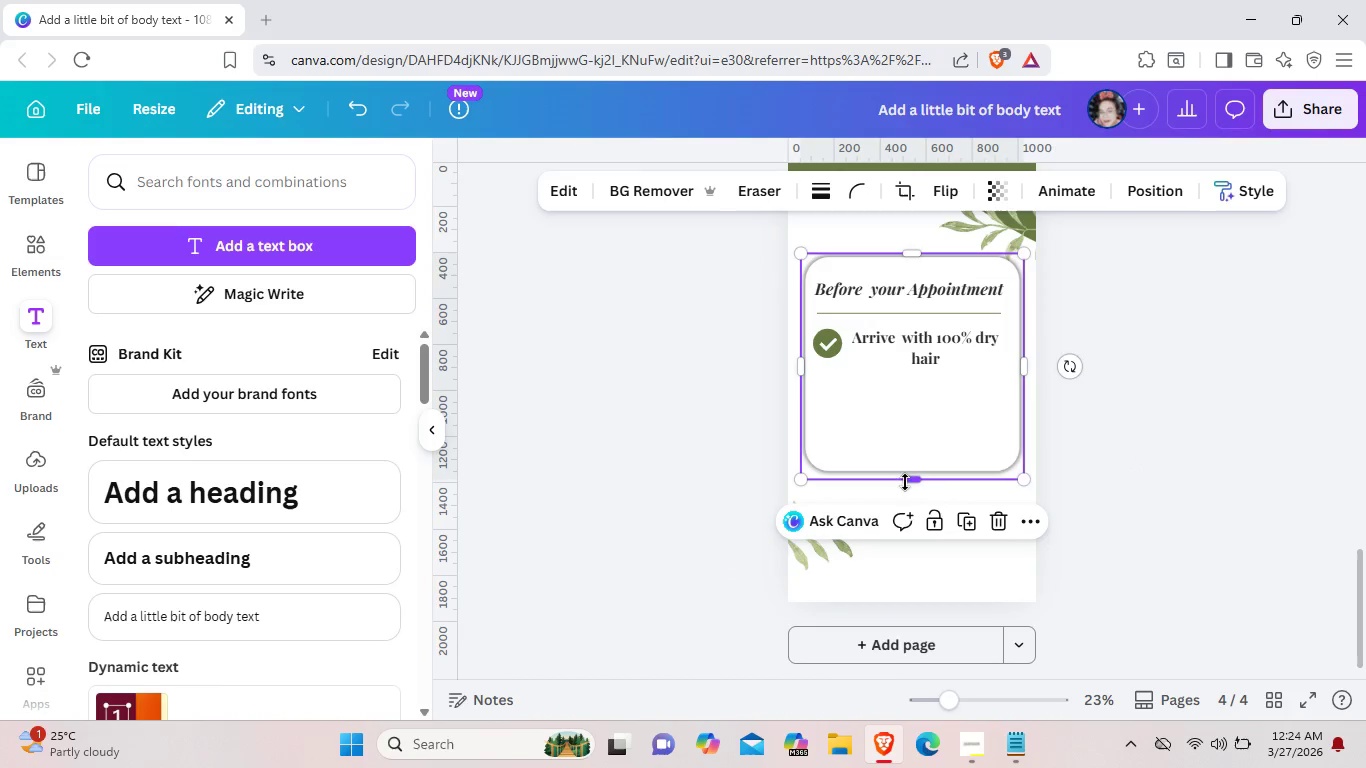 
left_click_drag(start_coordinate=[905, 482], to_coordinate=[905, 526])
 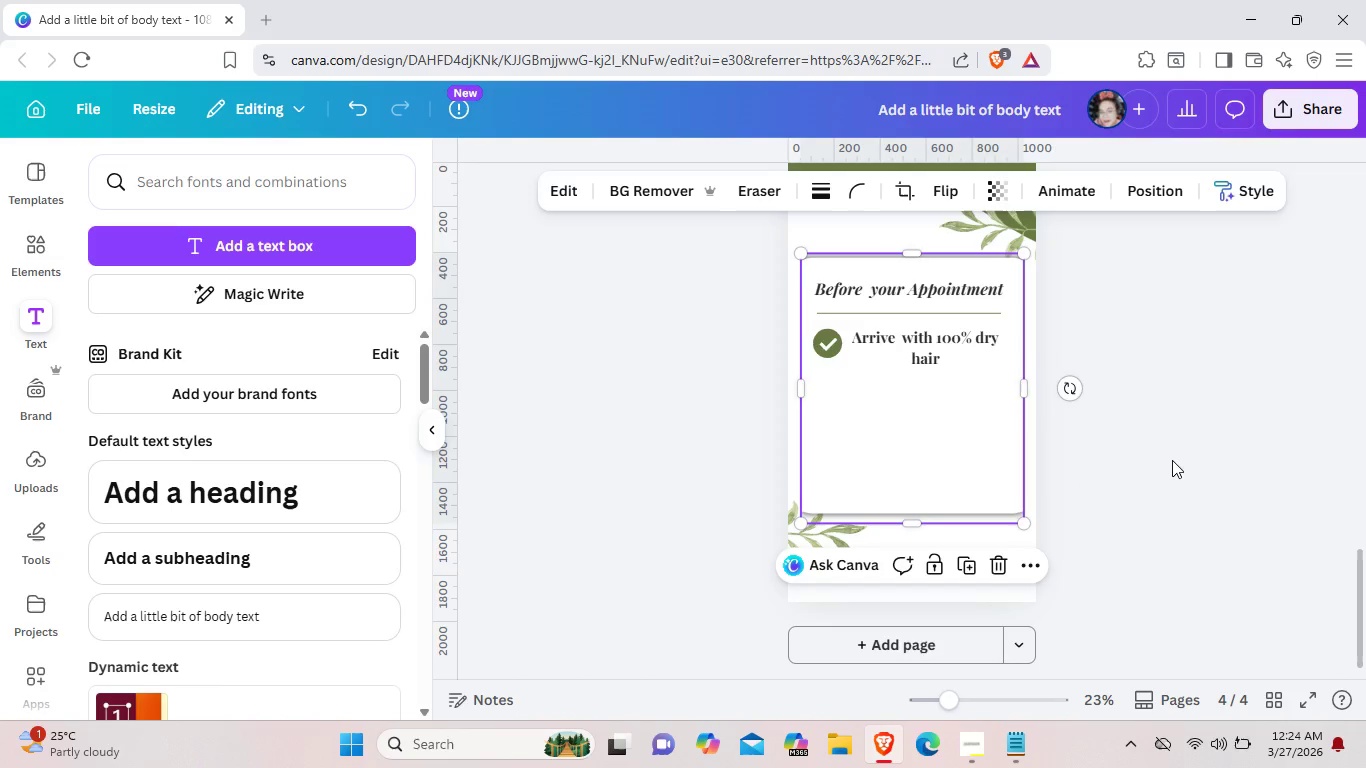 
left_click([1172, 460])
 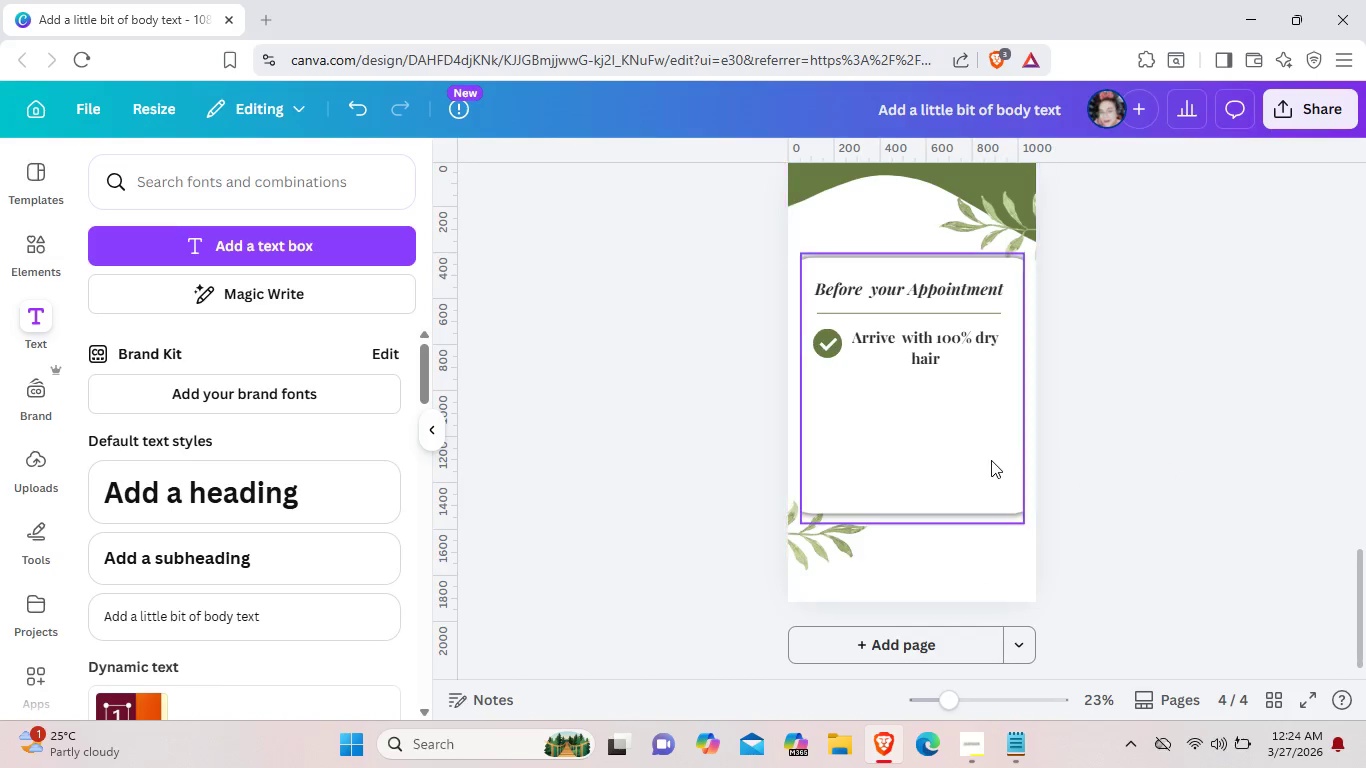 
left_click([989, 460])
 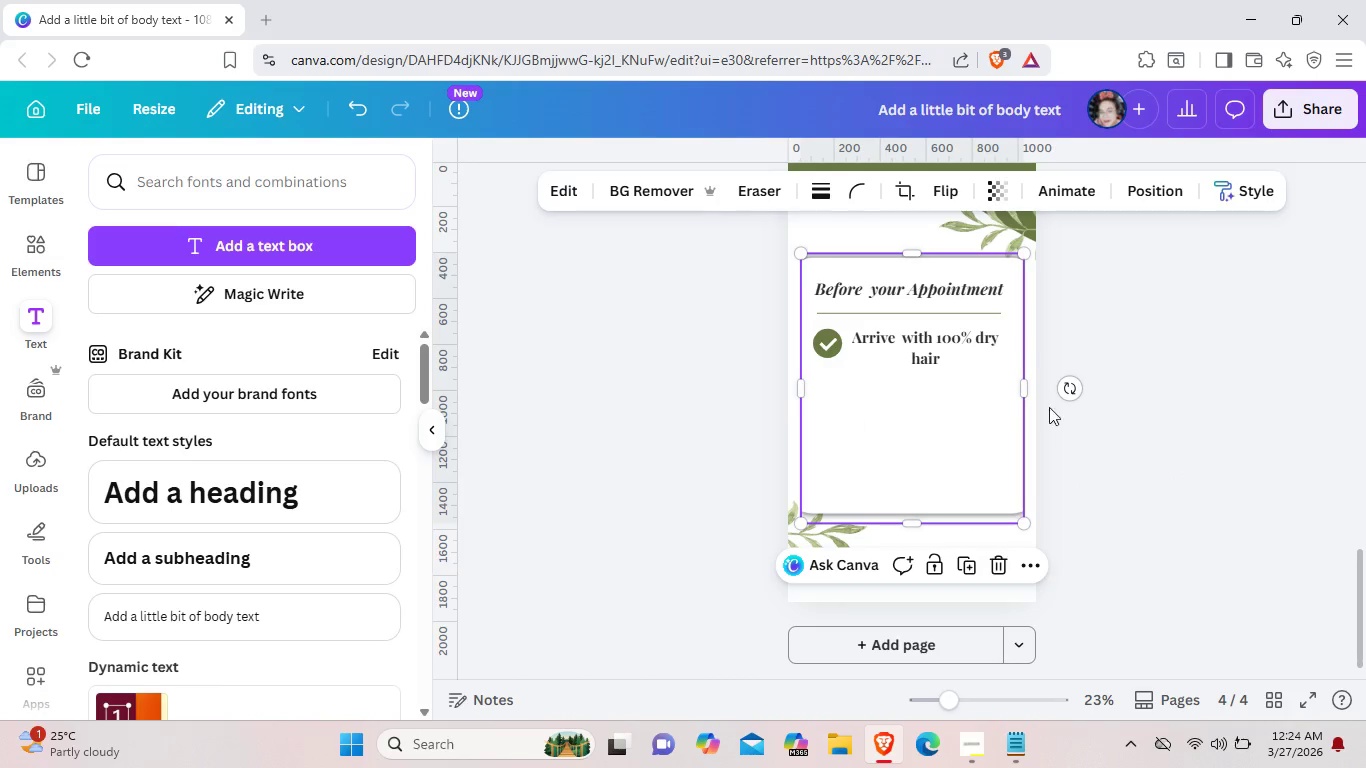 
left_click([1124, 411])
 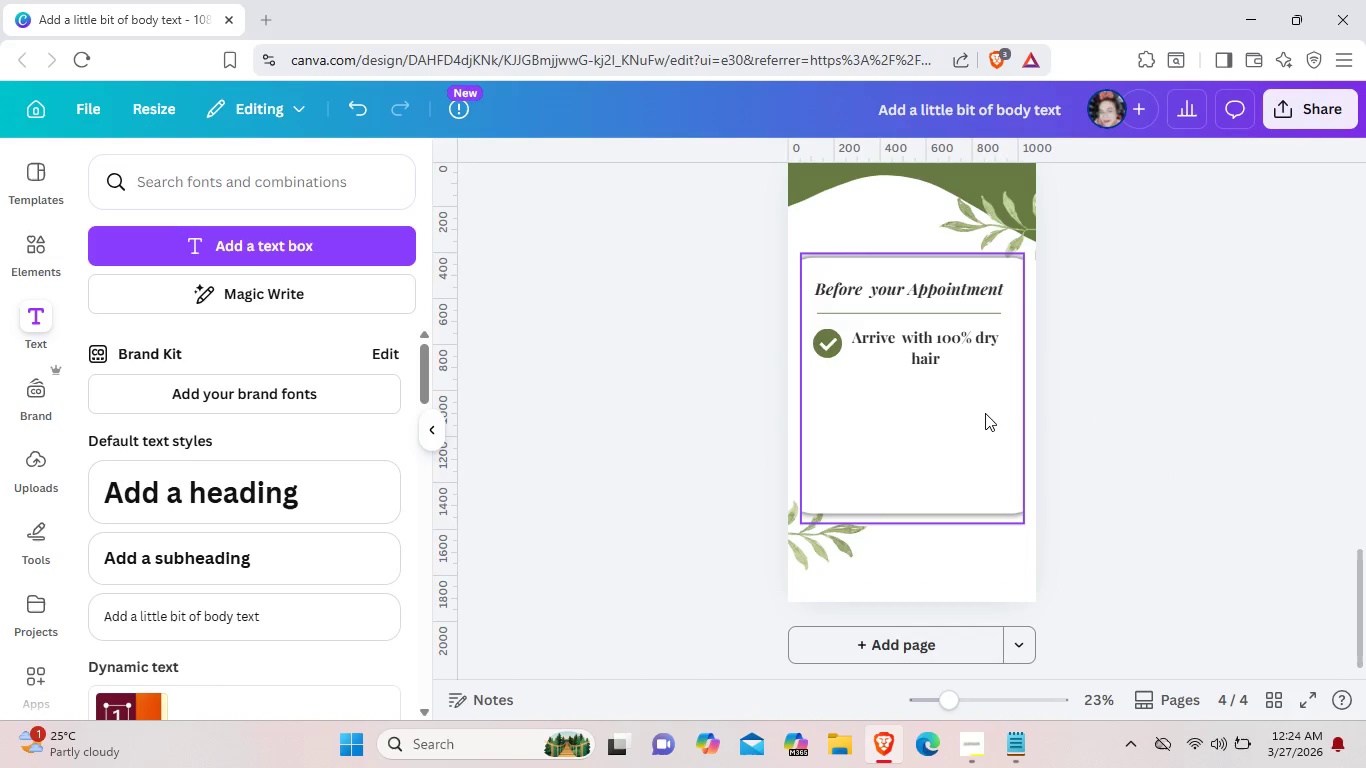 
left_click([985, 413])
 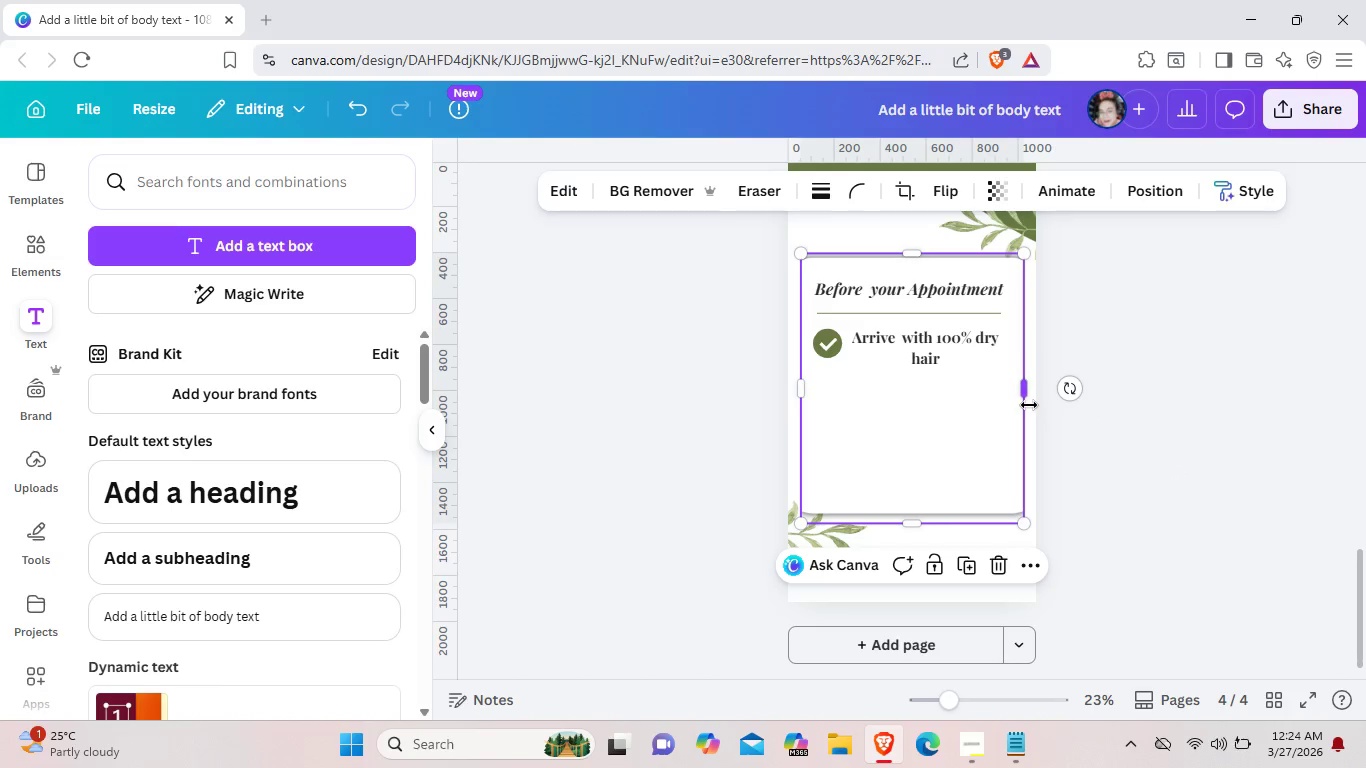 
left_click_drag(start_coordinate=[1029, 403], to_coordinate=[1020, 403])
 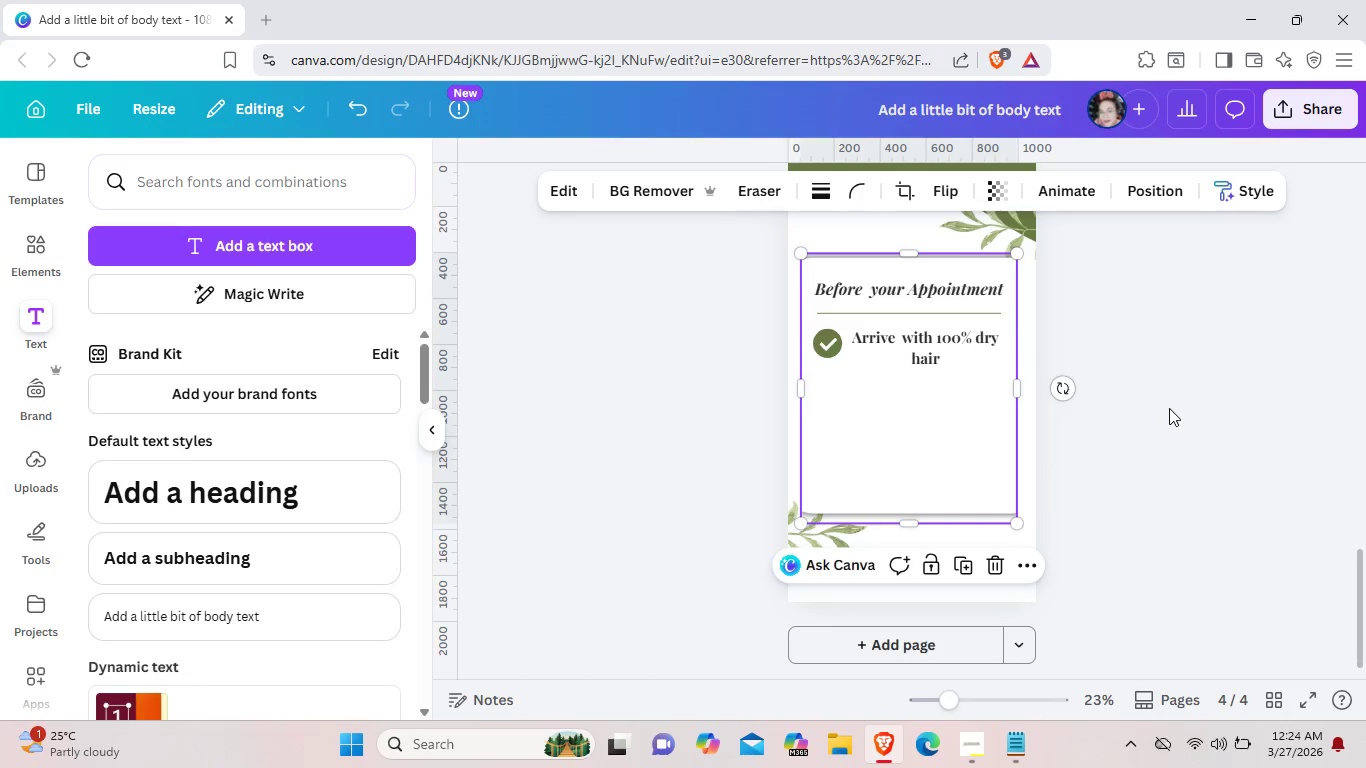 
left_click([1169, 408])
 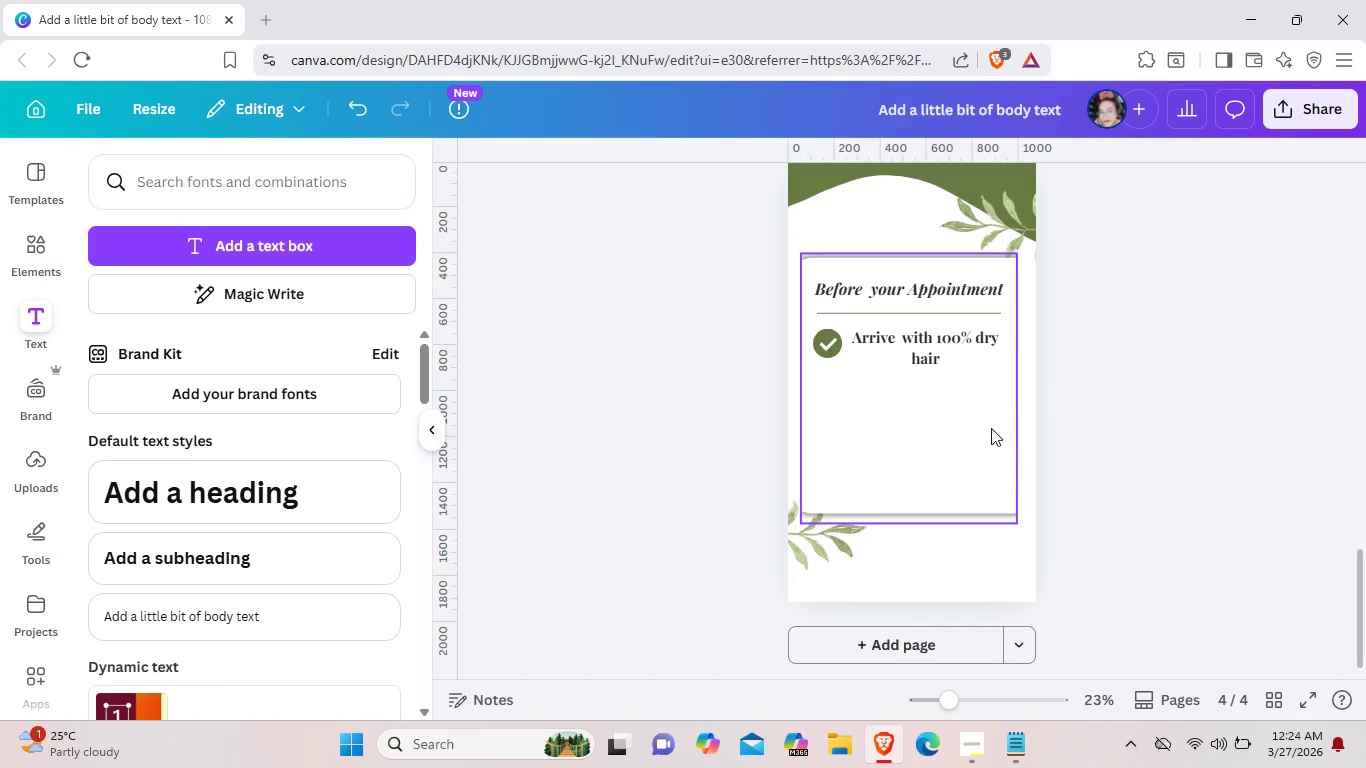 
left_click([986, 429])
 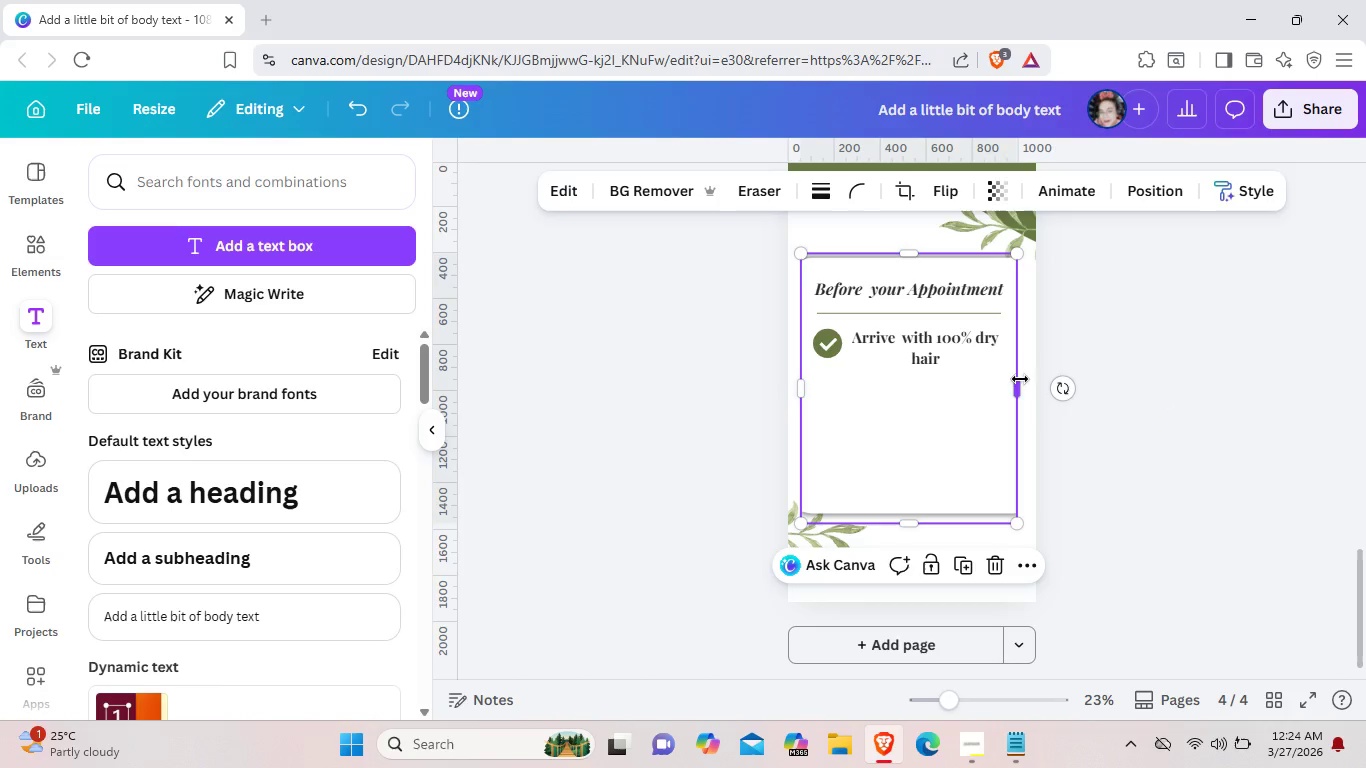 
left_click_drag(start_coordinate=[1014, 380], to_coordinate=[1029, 379])
 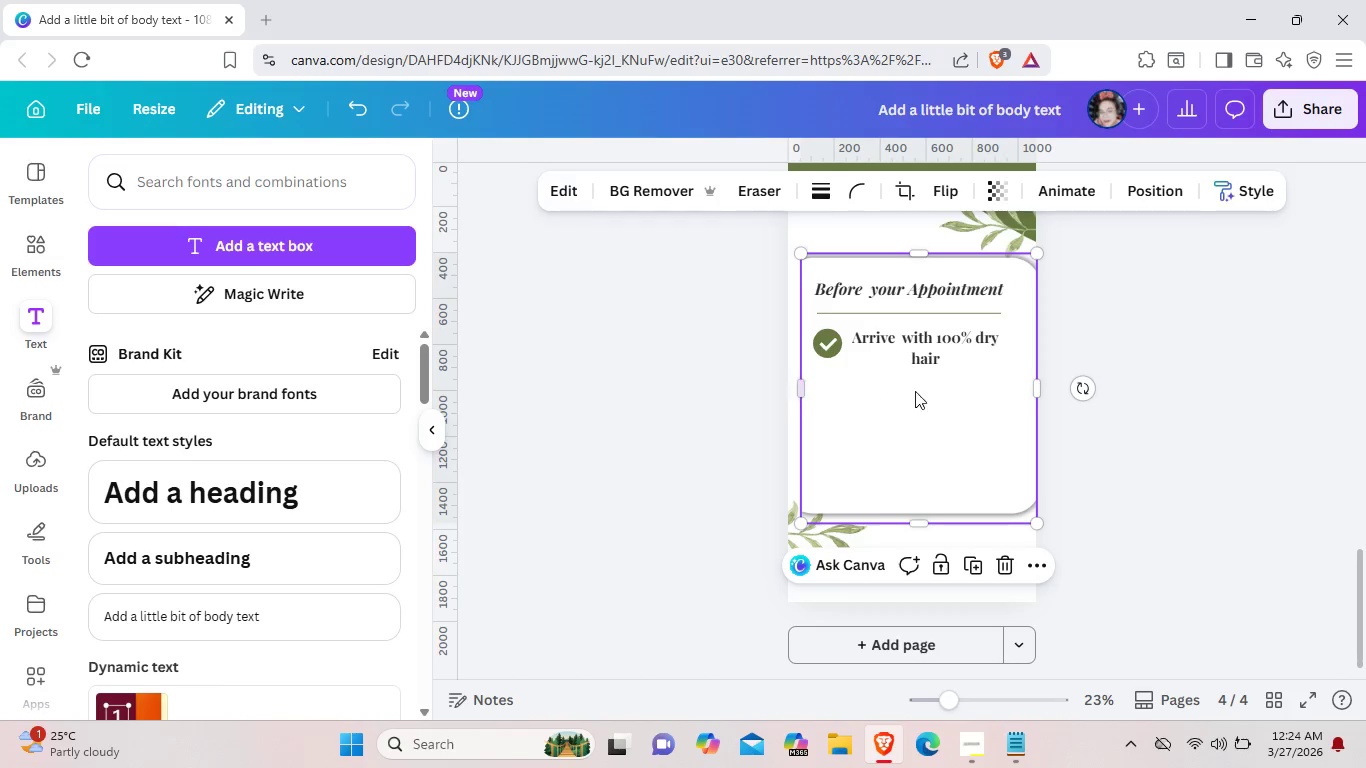 
left_click_drag(start_coordinate=[924, 393], to_coordinate=[918, 394])
 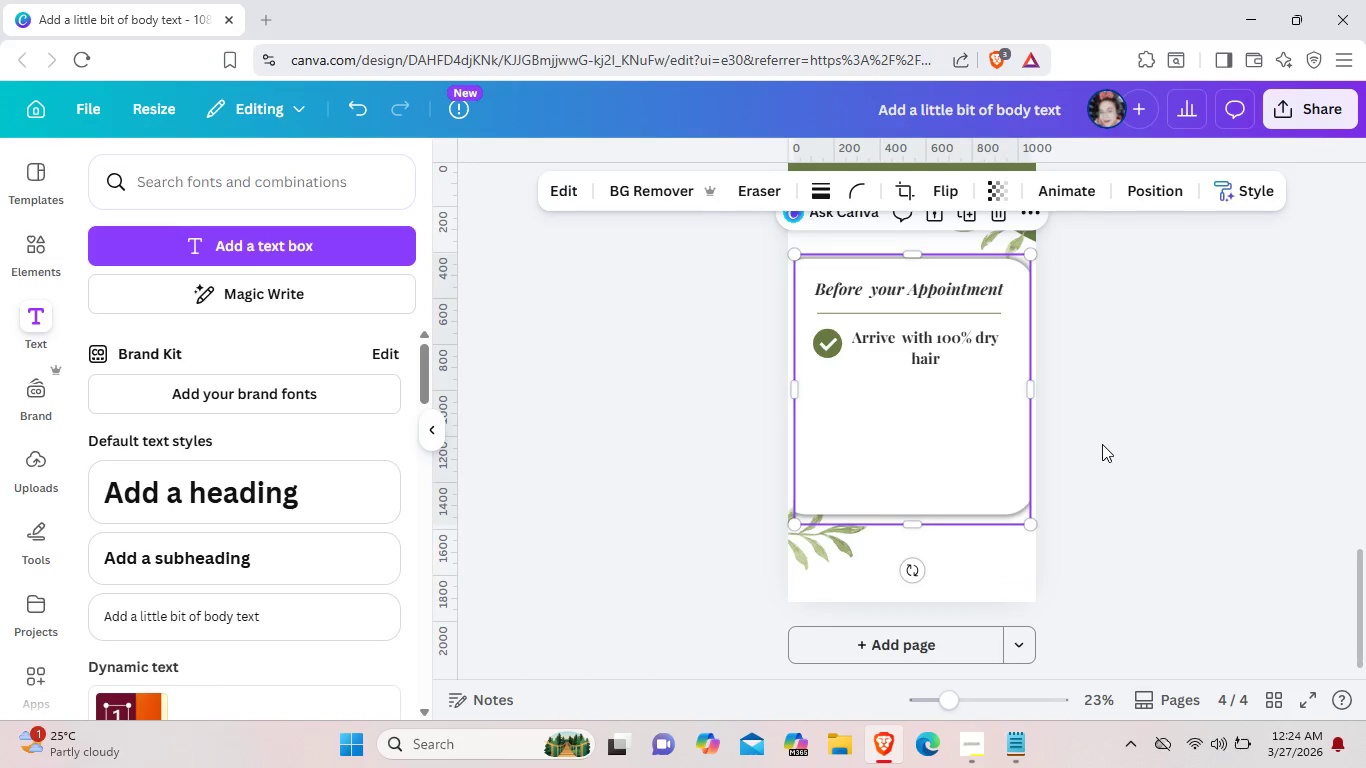 
left_click([1102, 444])
 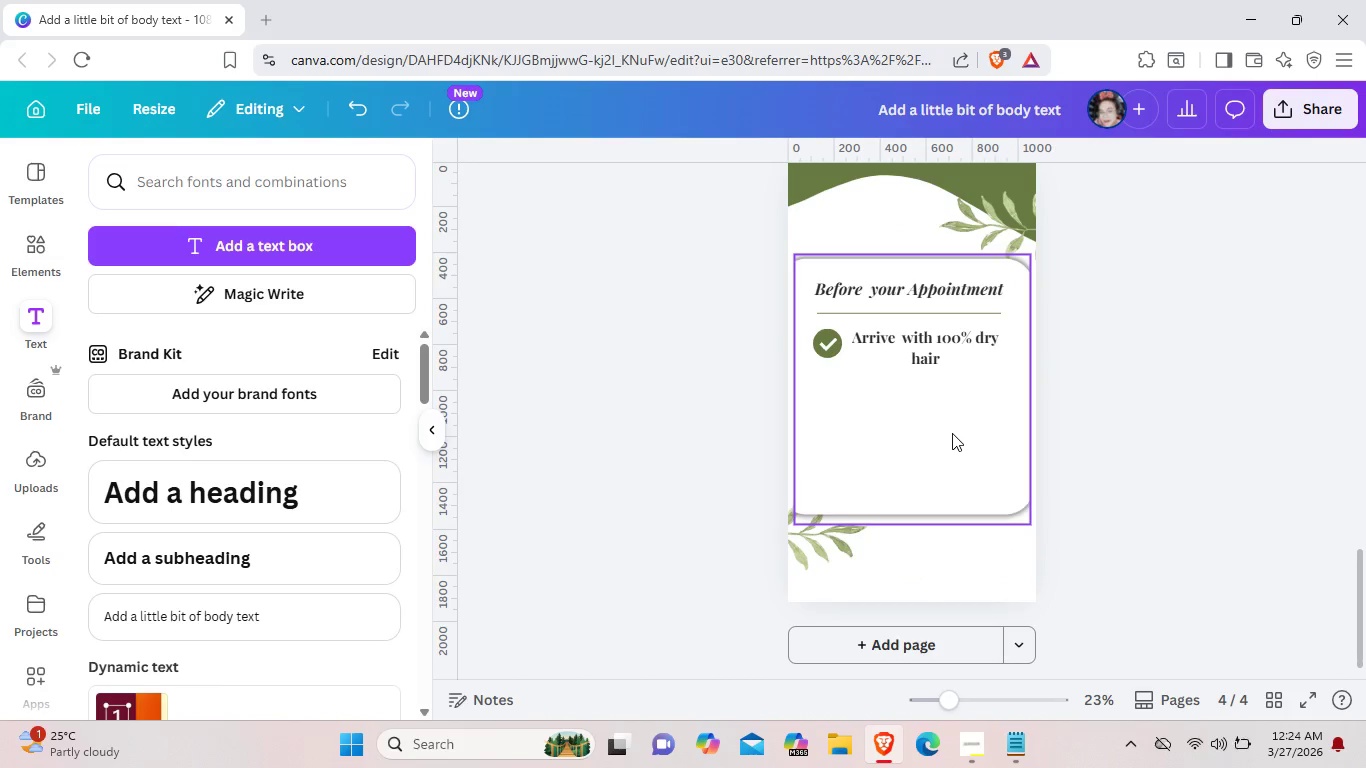 
left_click([952, 433])
 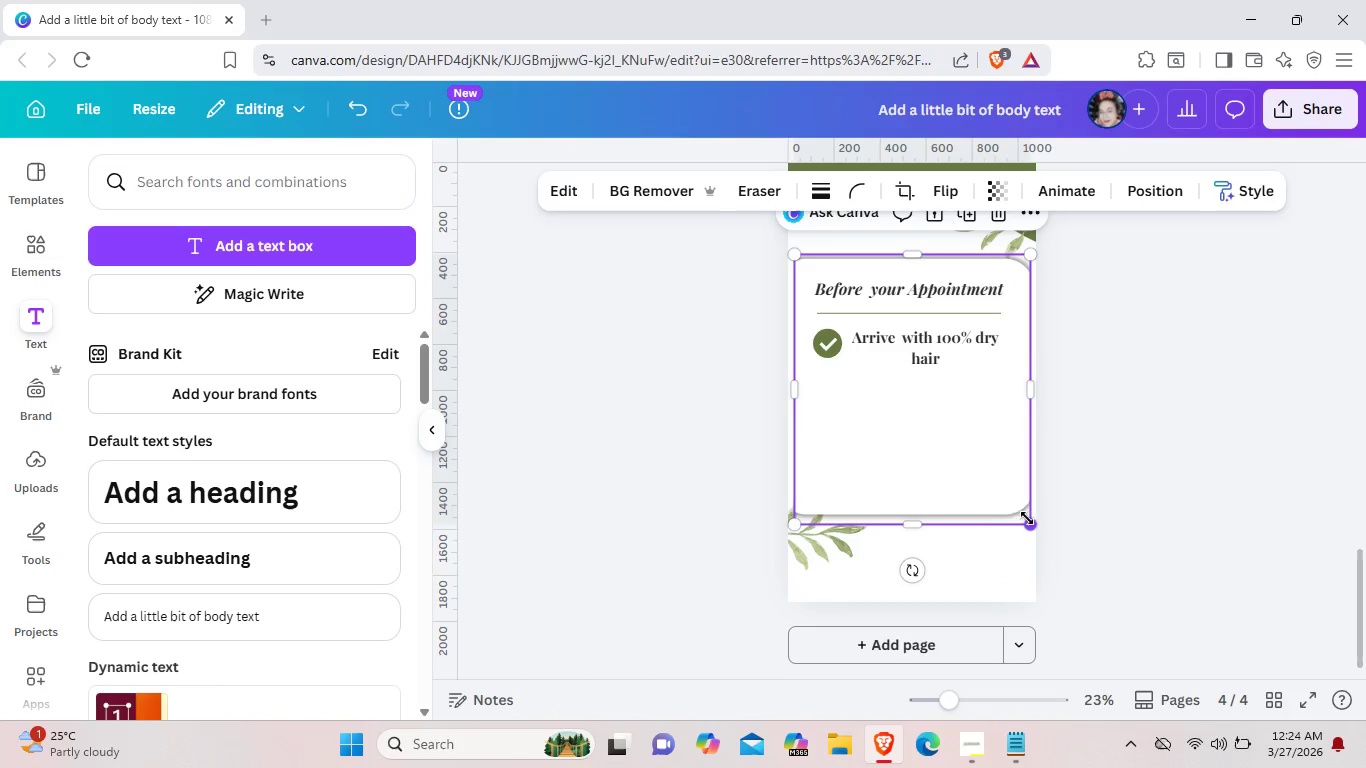 
left_click_drag(start_coordinate=[1027, 518], to_coordinate=[1007, 480])
 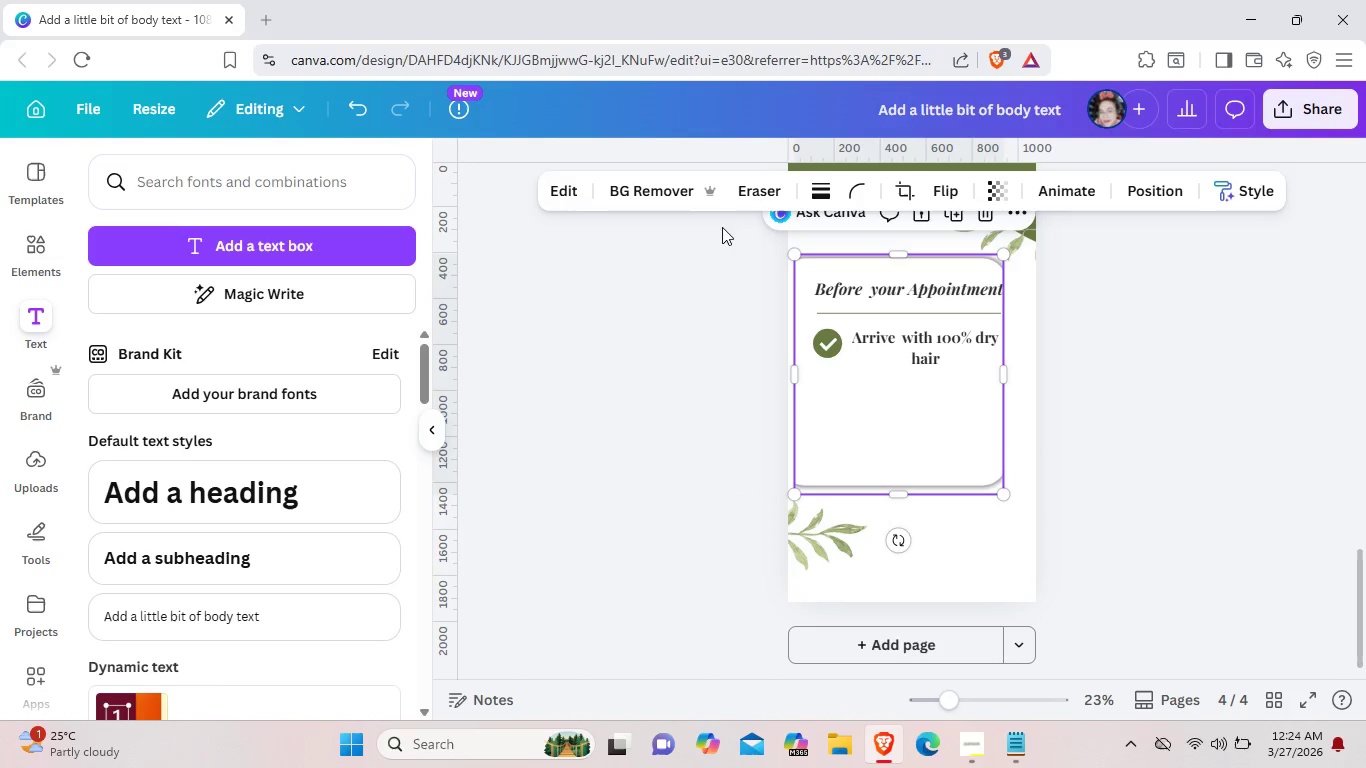 
left_click([576, 195])
 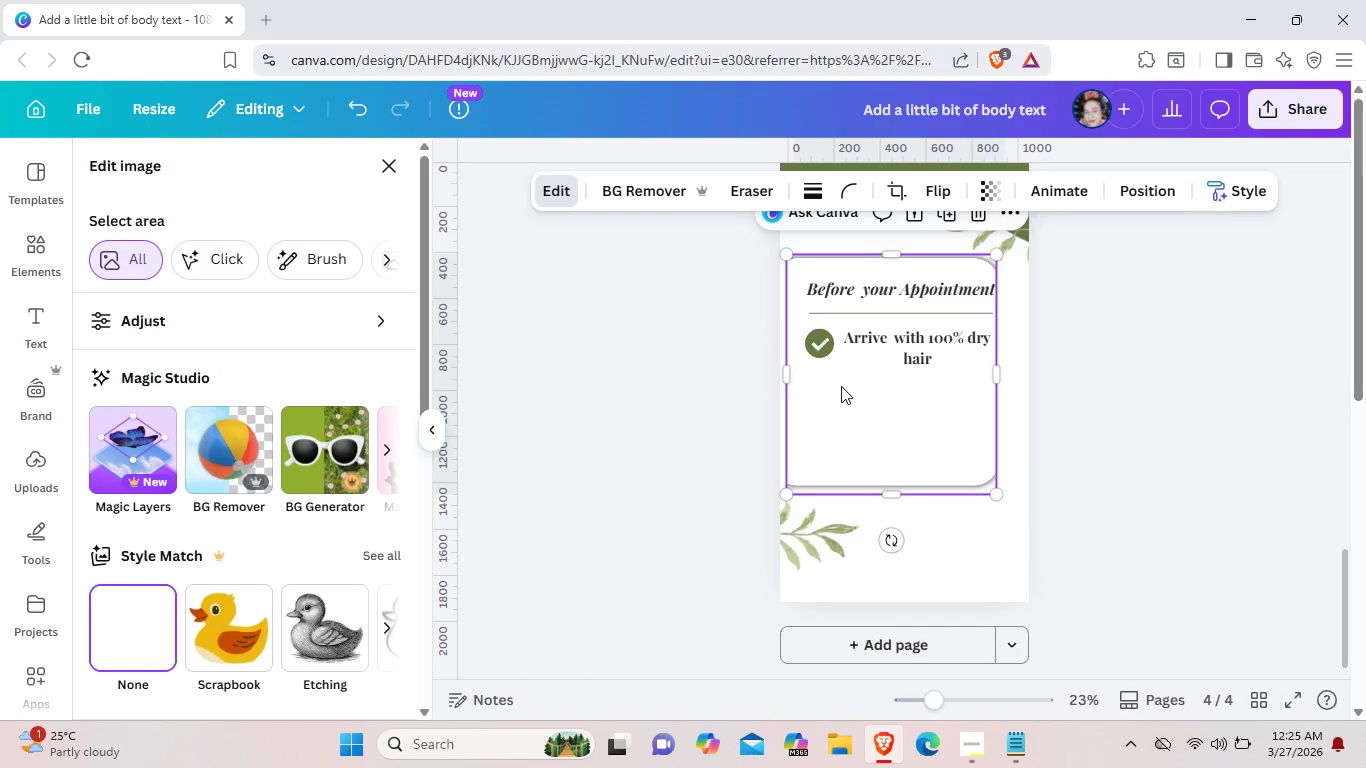 
key(Backspace)
 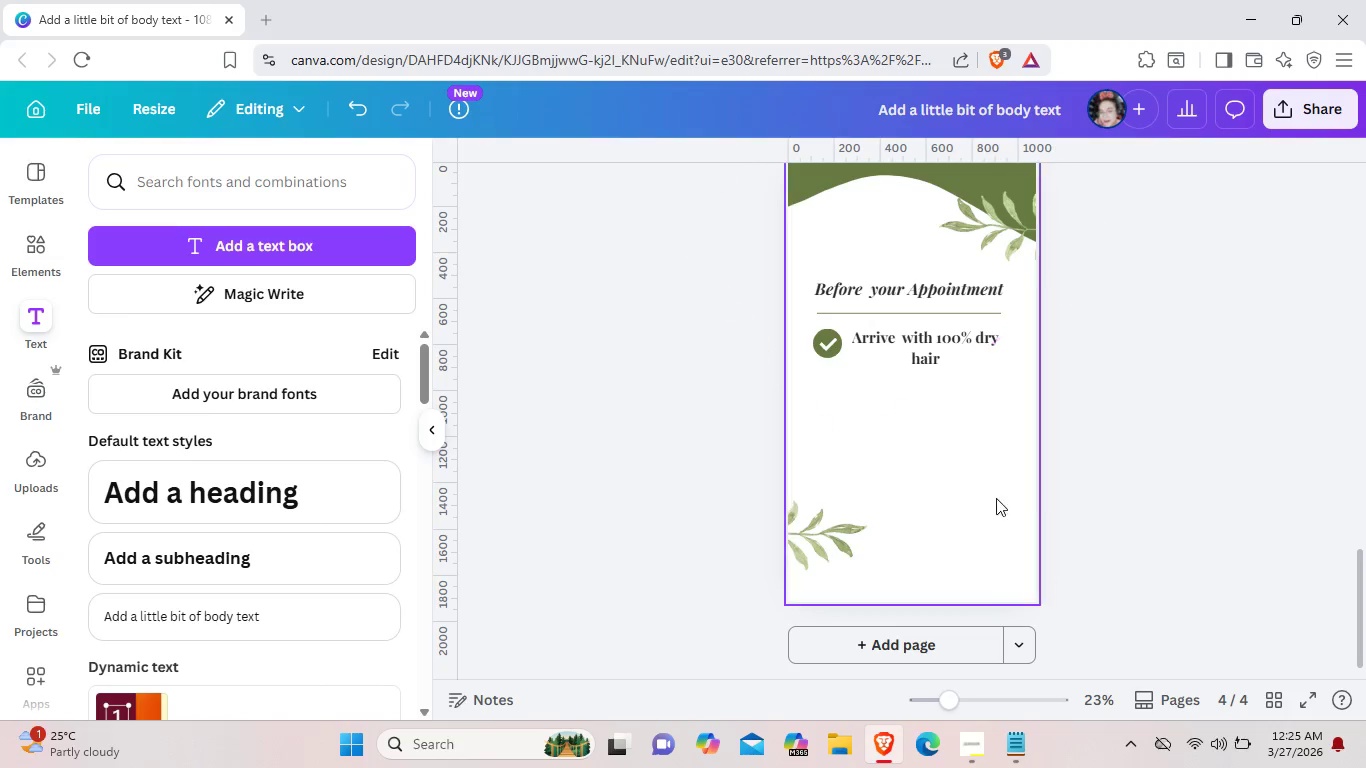 
left_click([999, 503])
 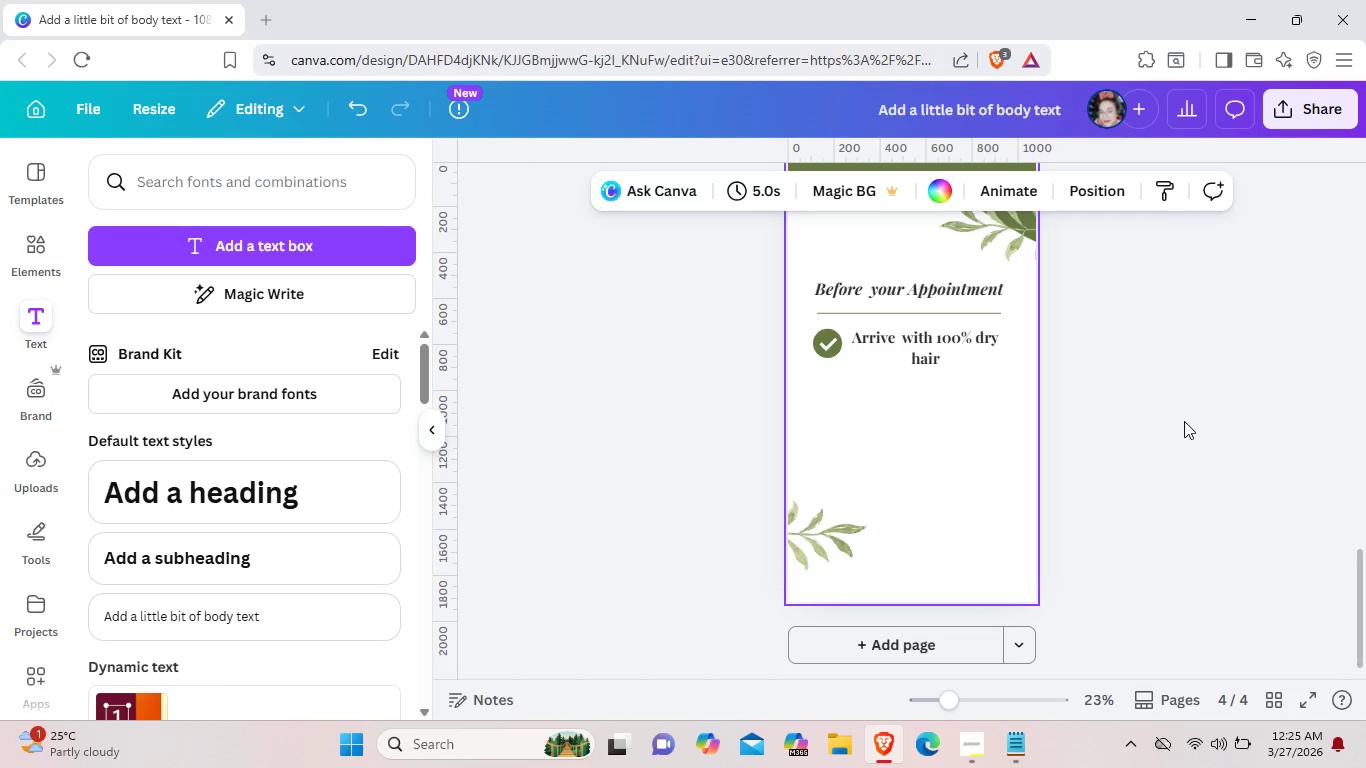 
left_click([1189, 421])
 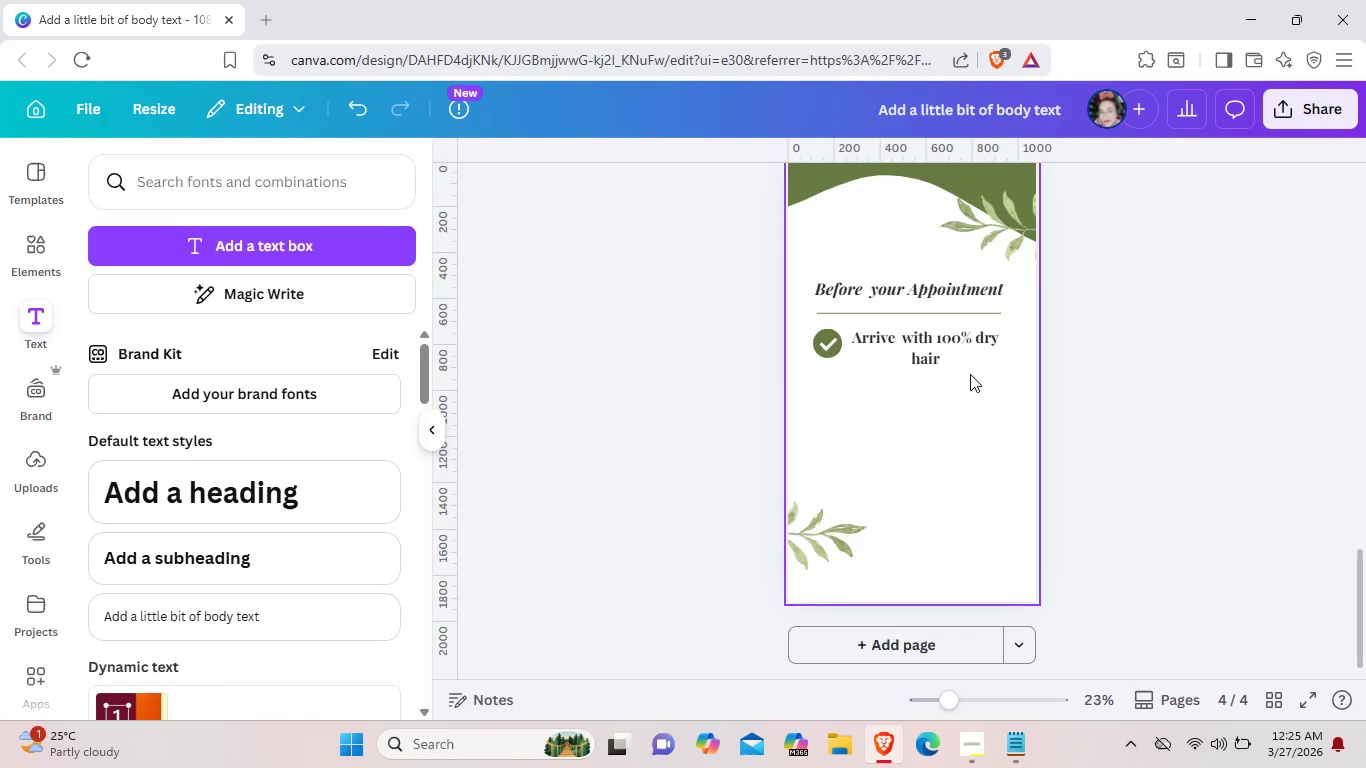 
left_click([957, 362])
 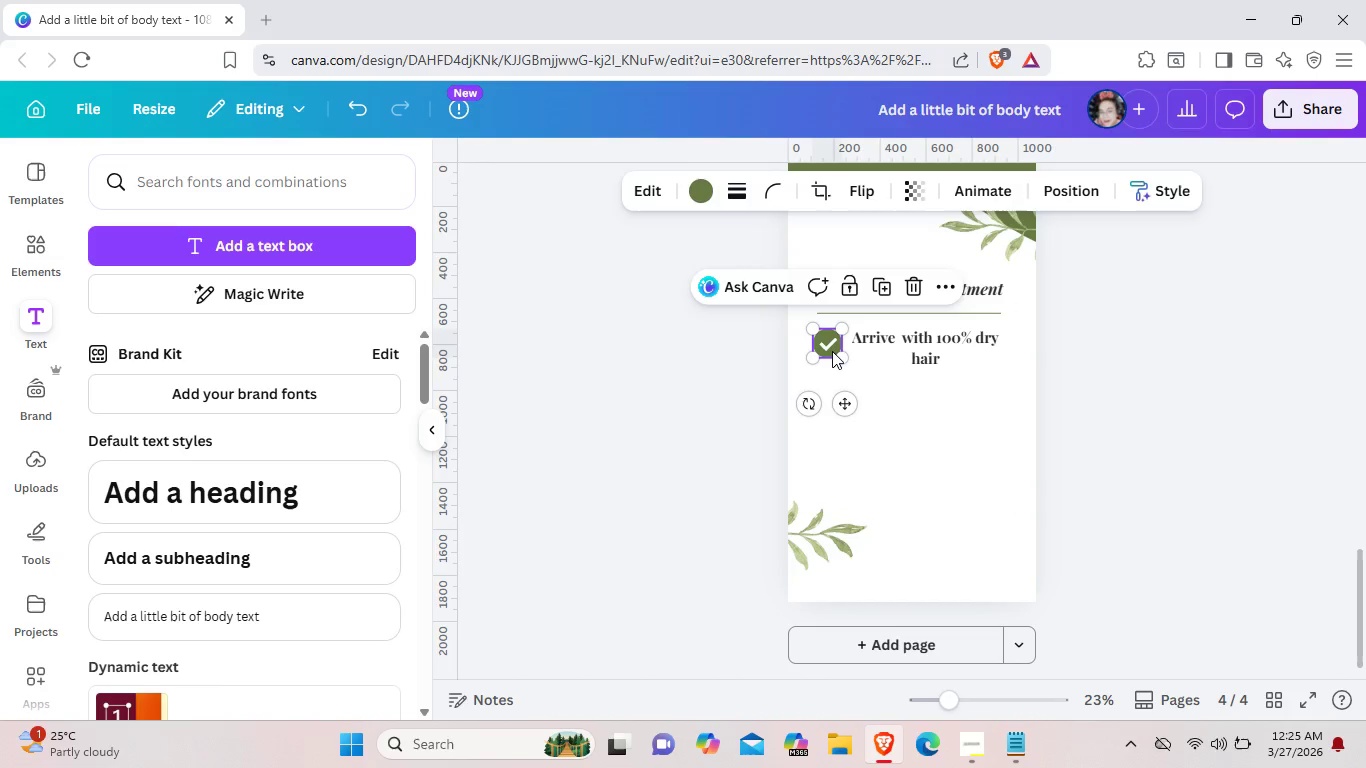 
left_click([832, 351])
 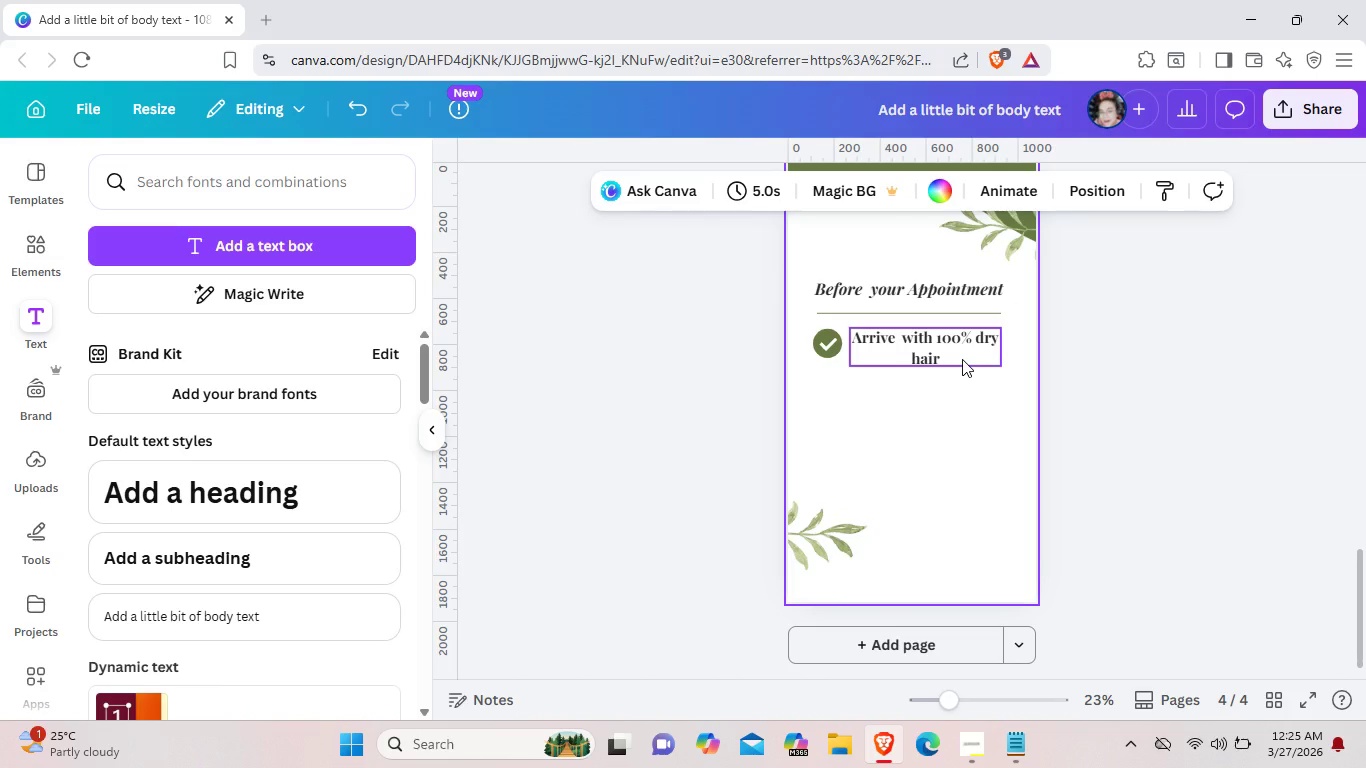 
left_click([962, 359])
 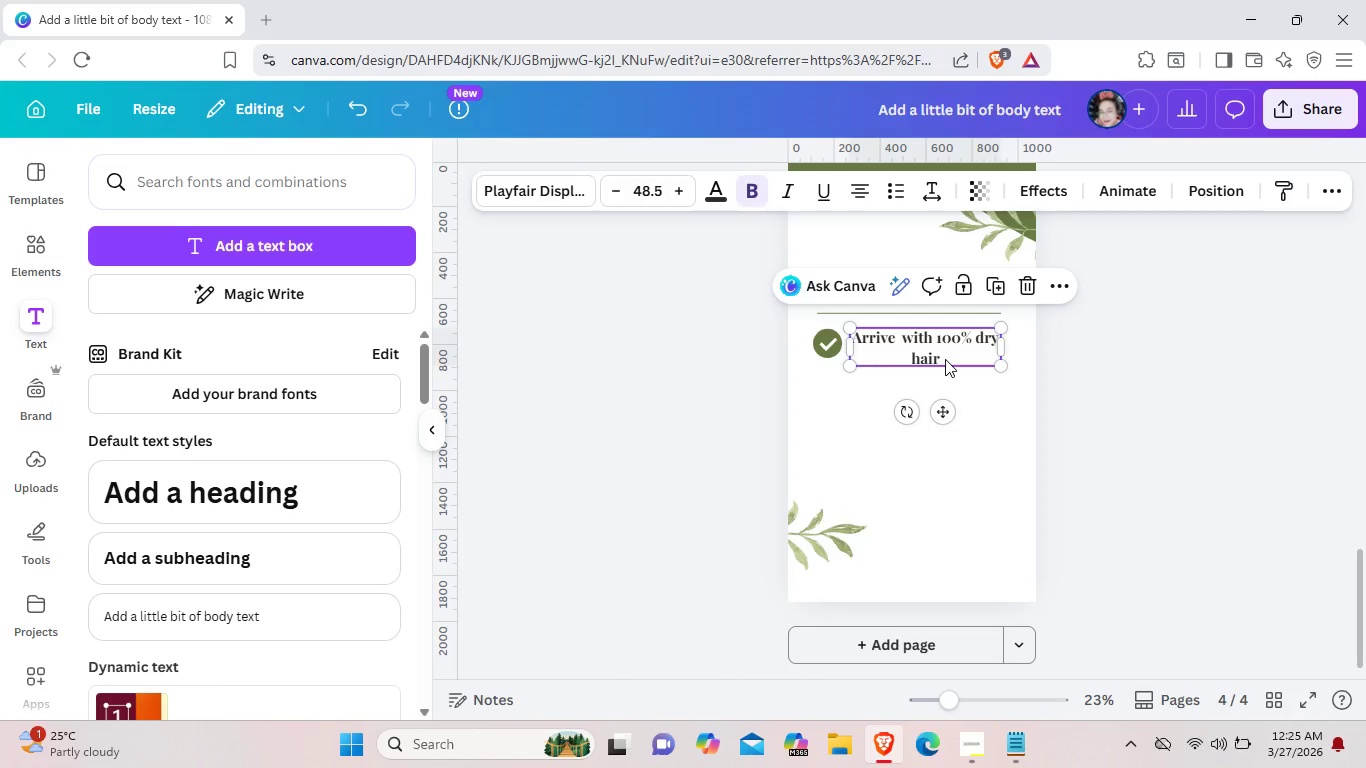 
double_click([945, 359])
 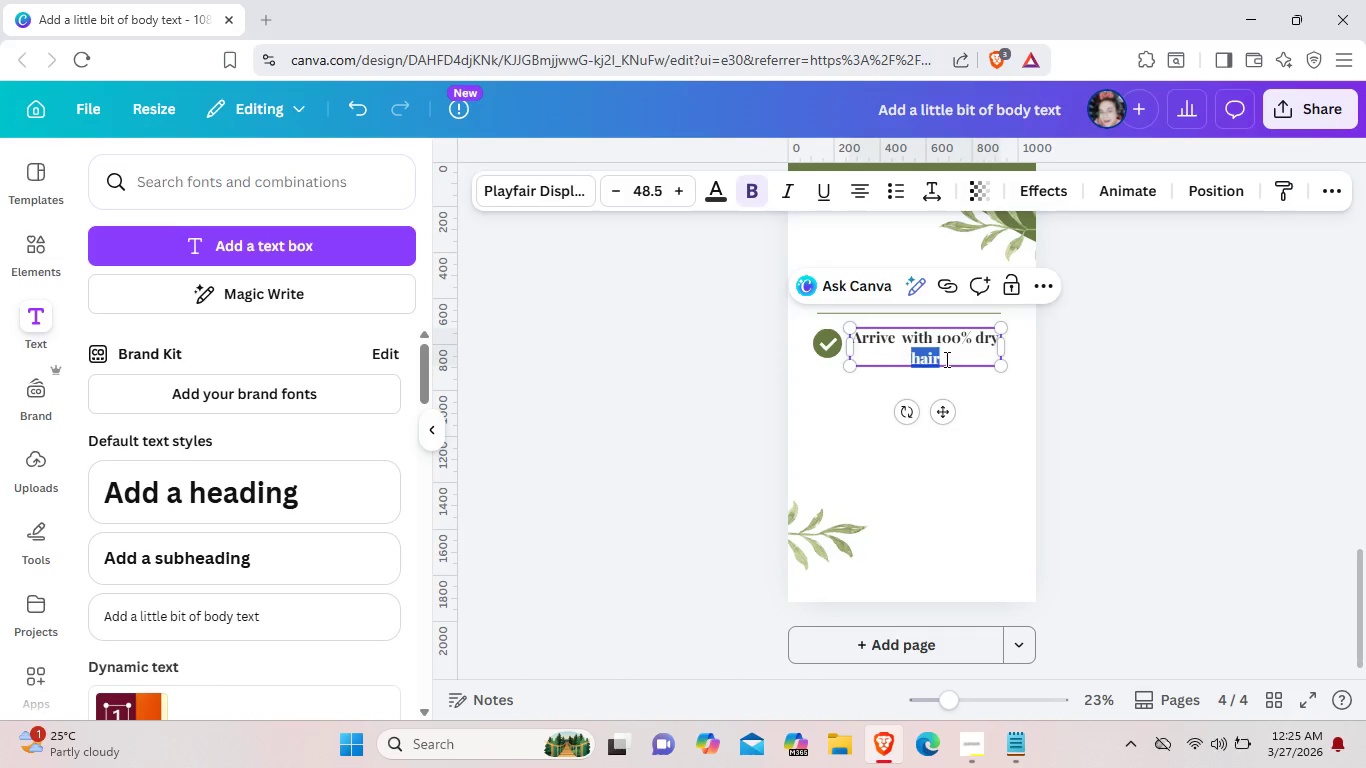 
left_click([945, 359])
 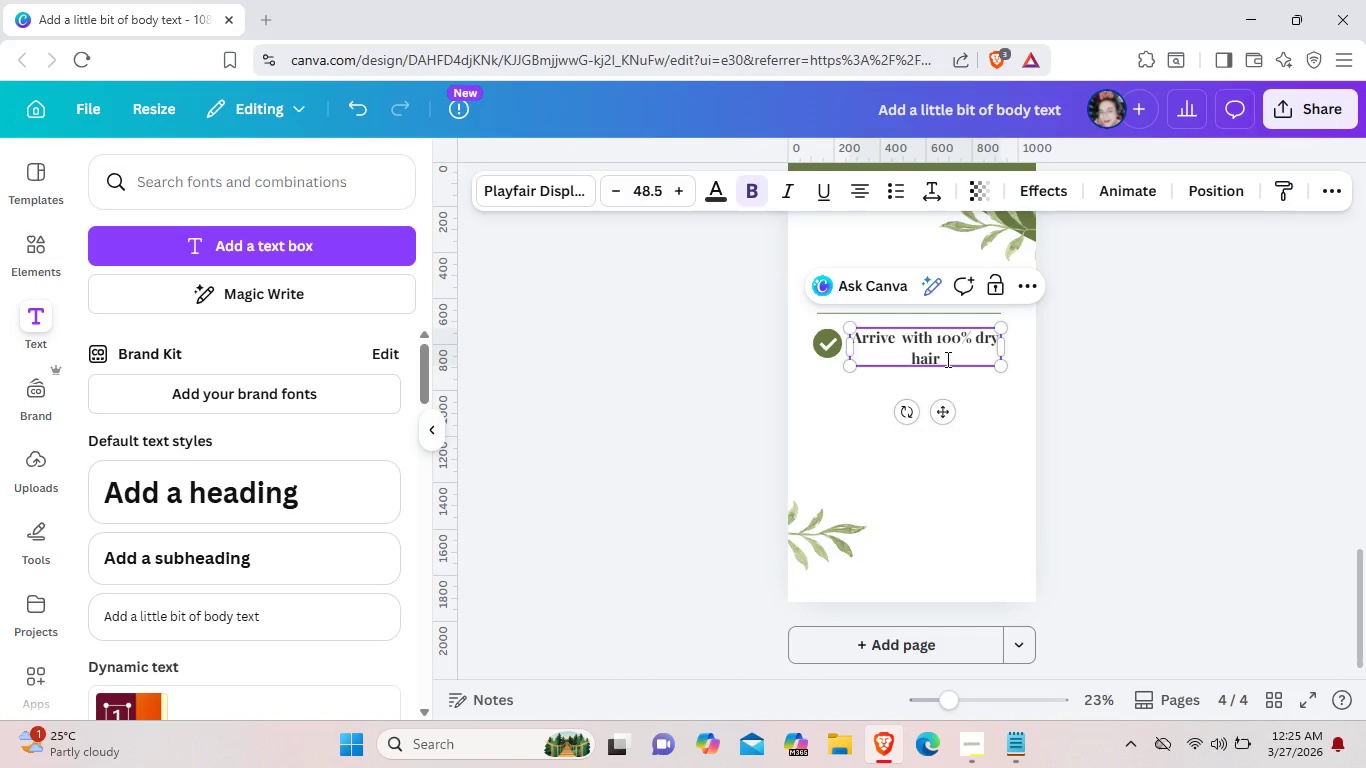 
key(Period)
 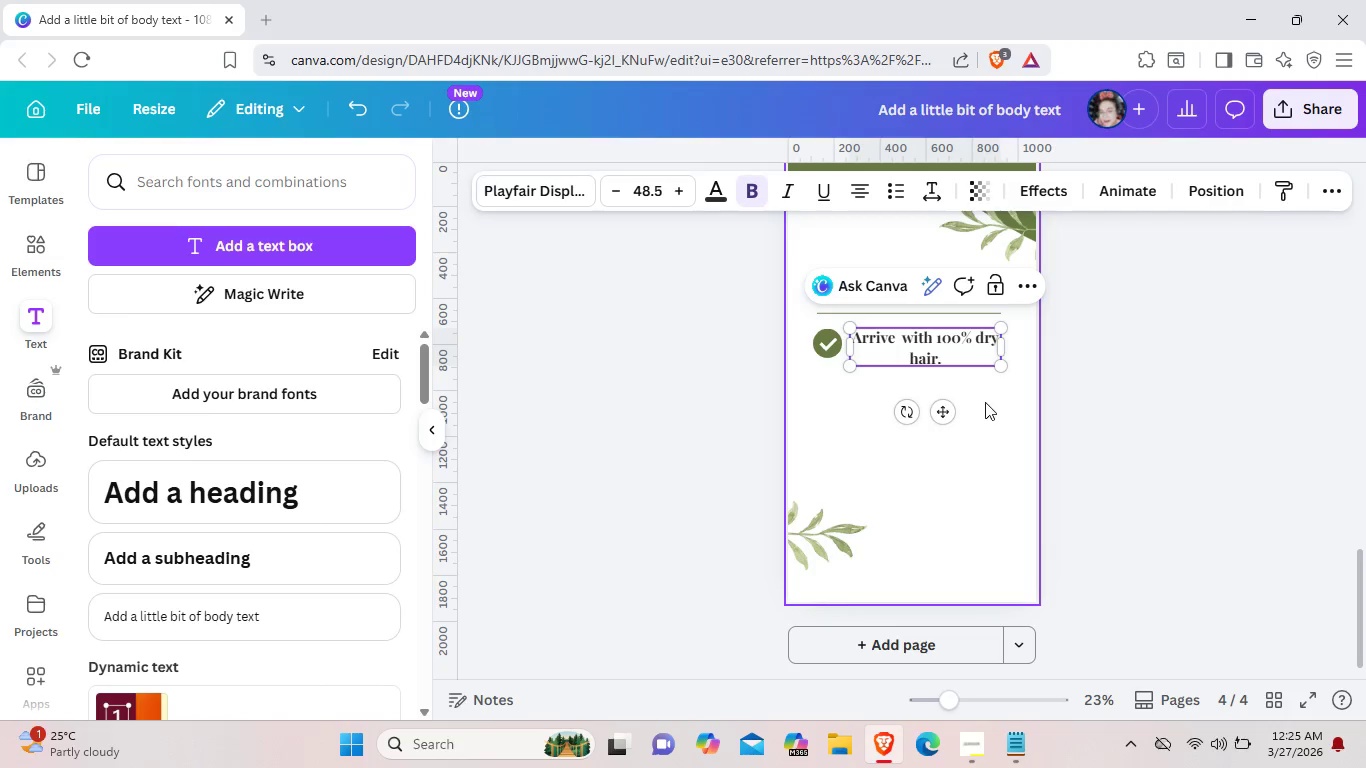 
left_click([986, 402])
 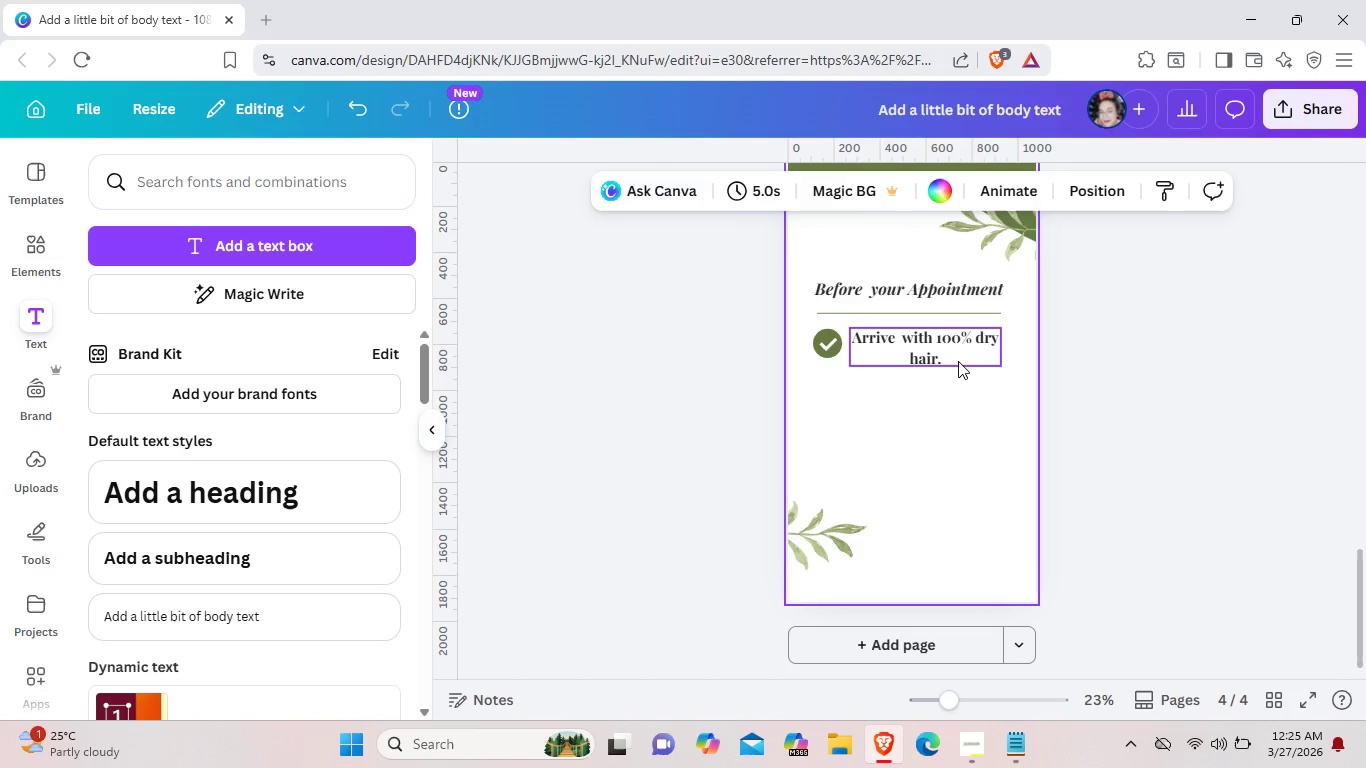 
left_click([958, 361])
 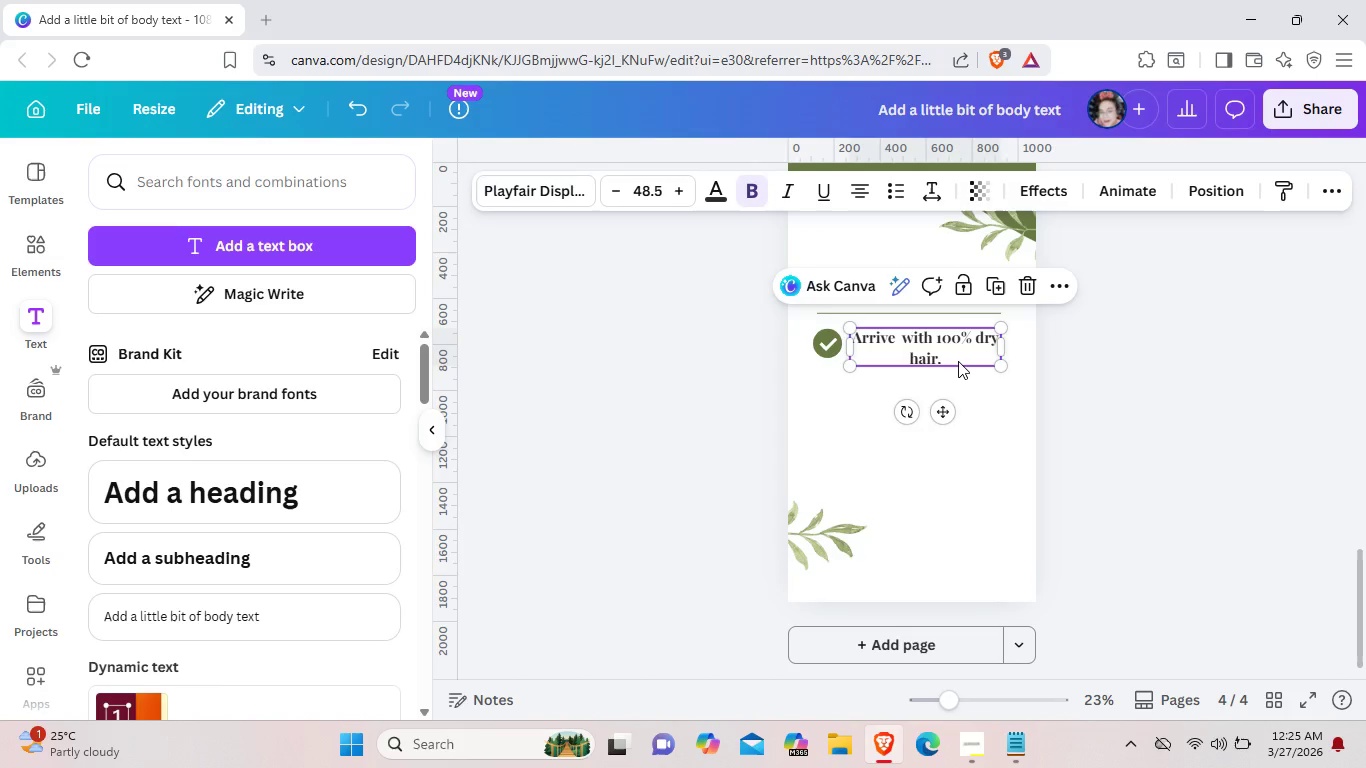 
key(Control+C)
 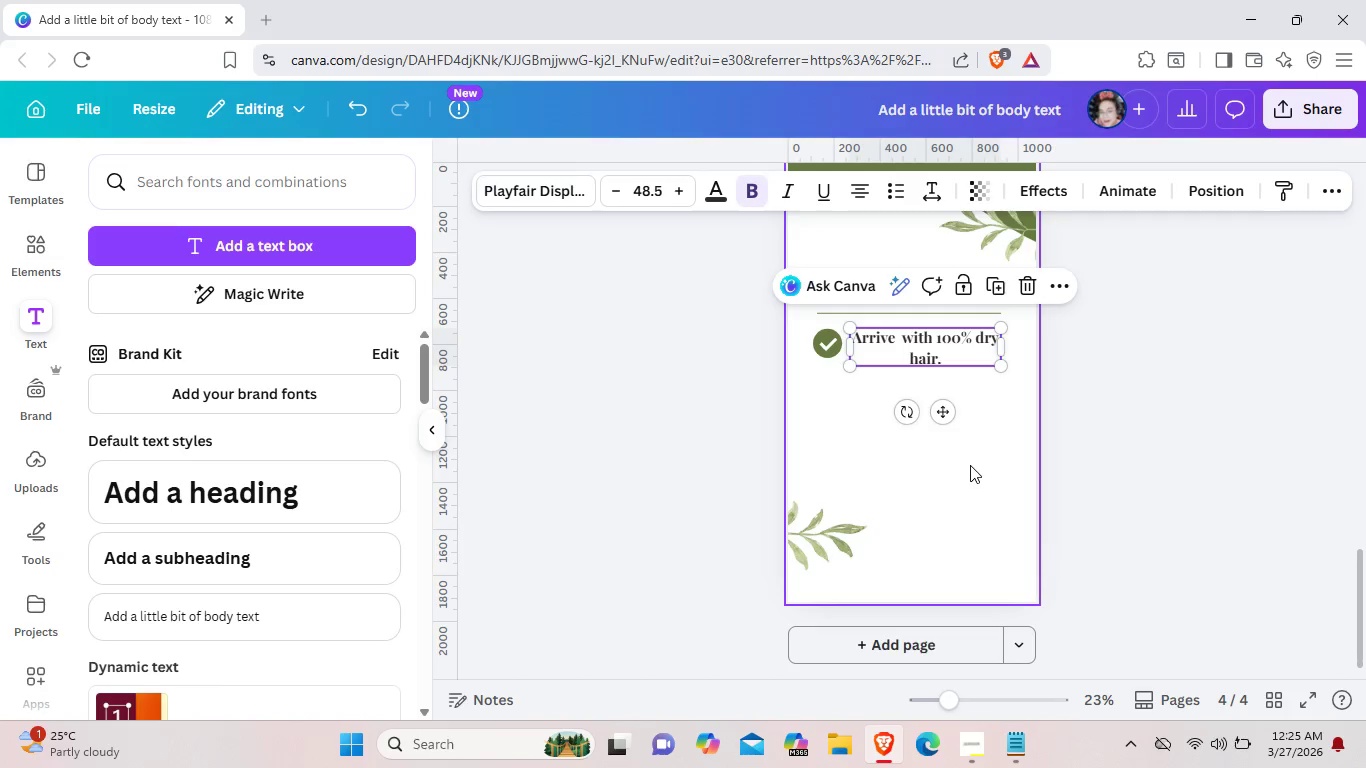 
left_click([970, 465])
 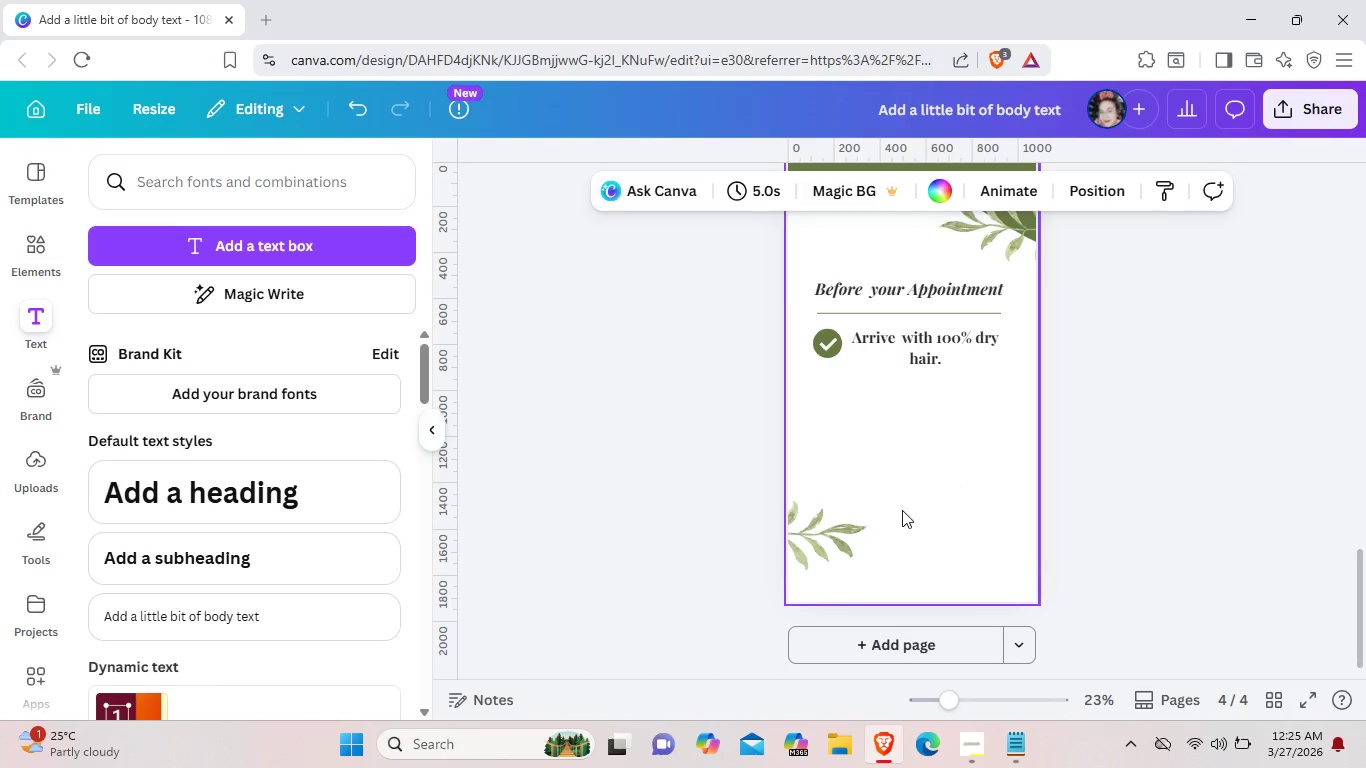 
key(Control+V)
 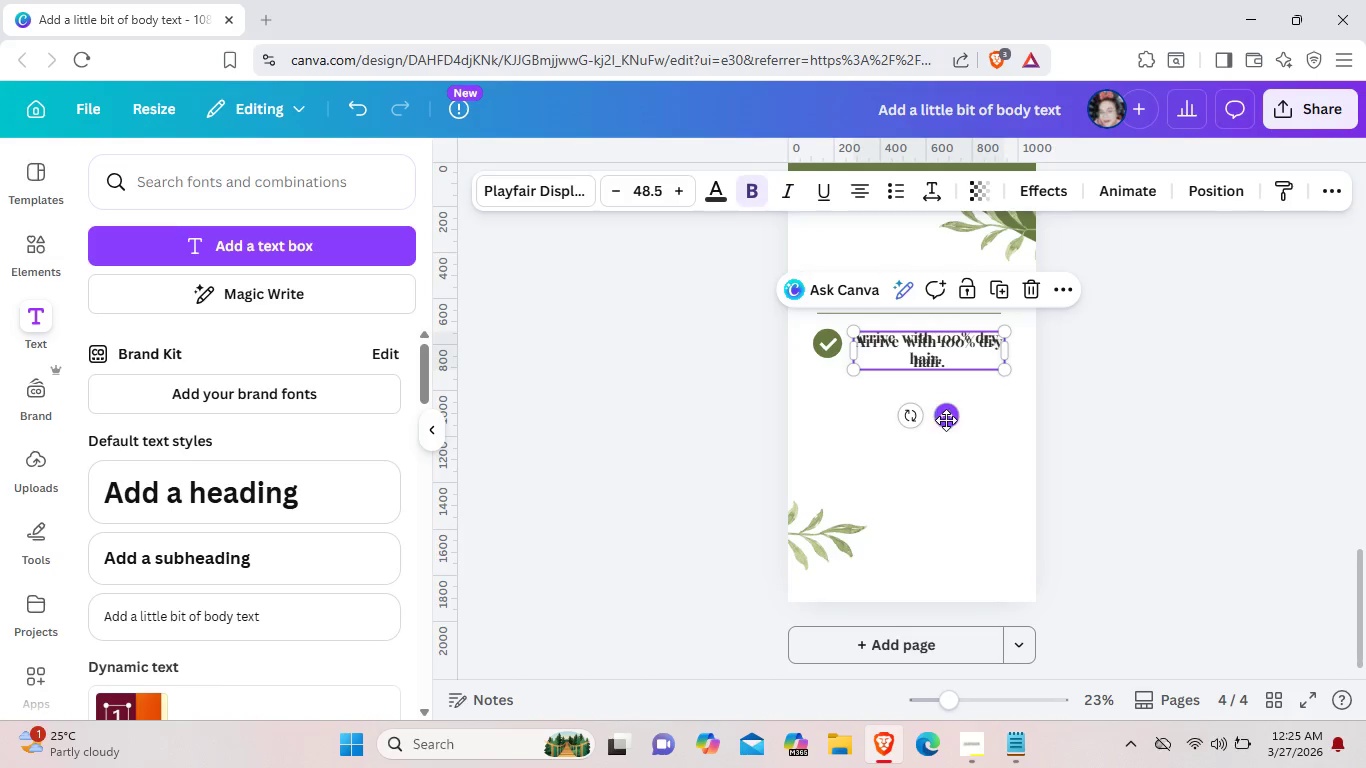 
left_click_drag(start_coordinate=[947, 420], to_coordinate=[941, 475])
 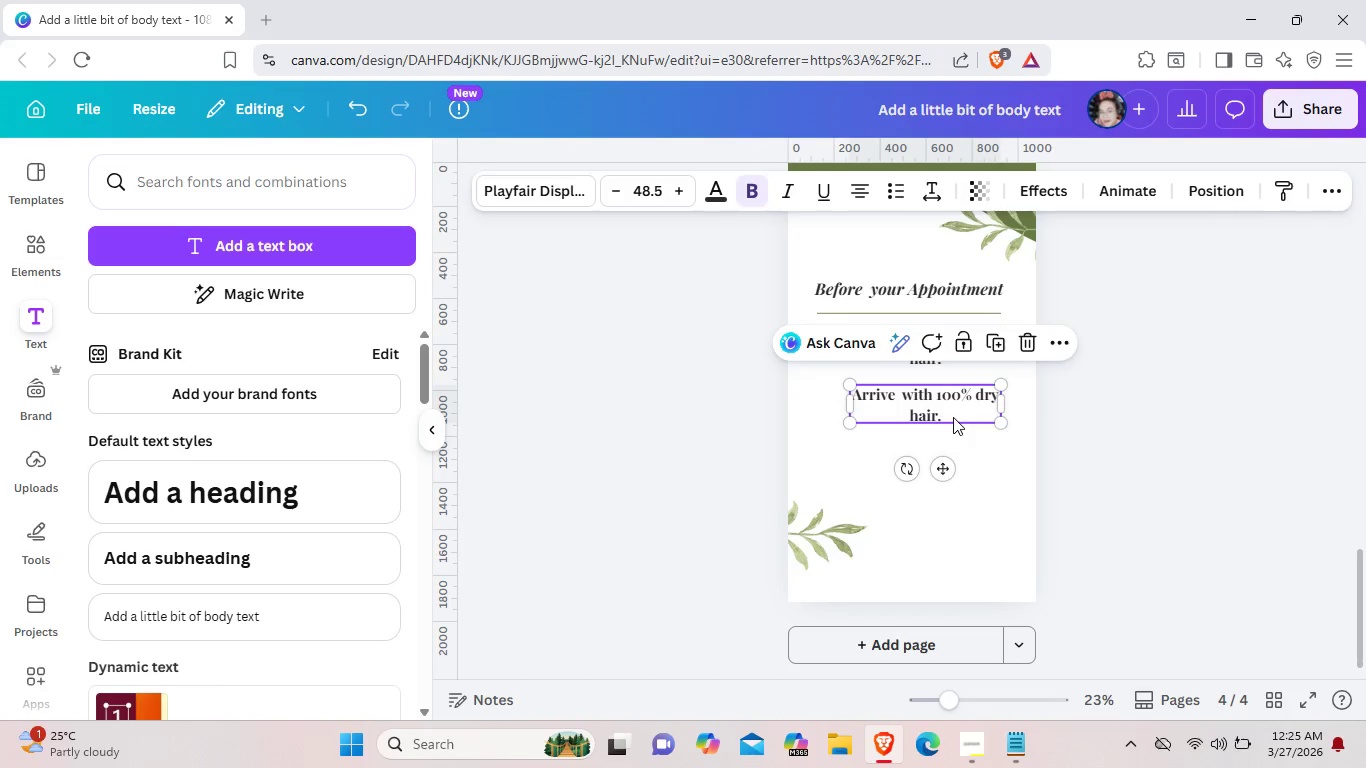 
left_click([953, 417])
 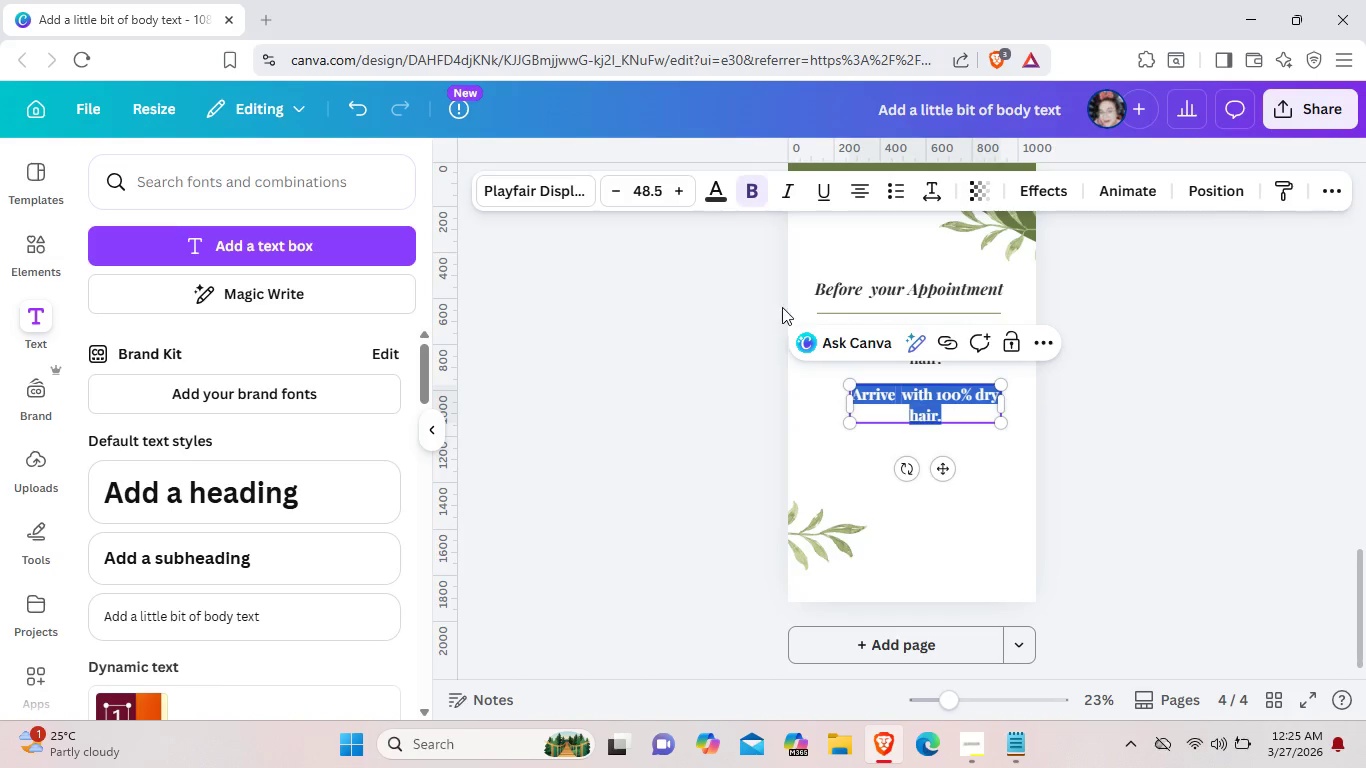 
key(Backspace)
type(Cl)
 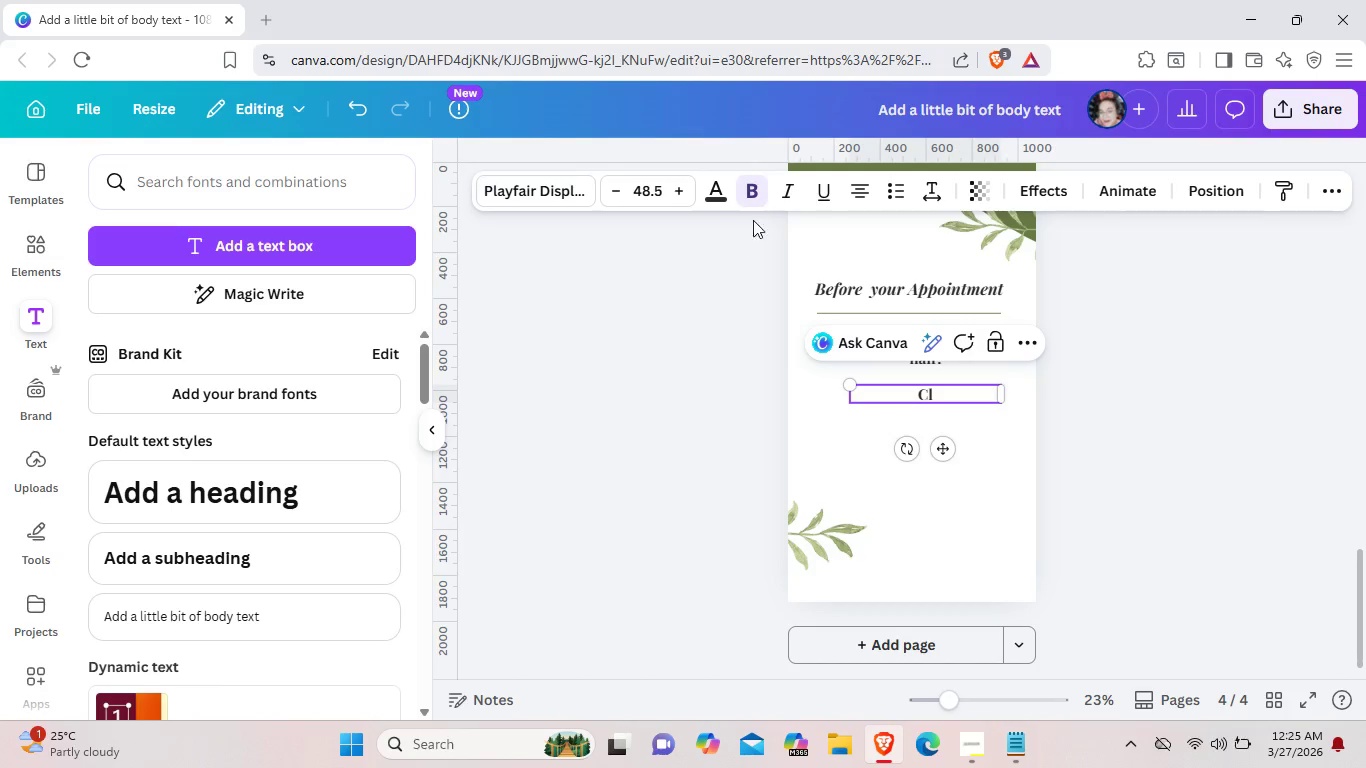 
type(arify wsh 24 hours before.)
 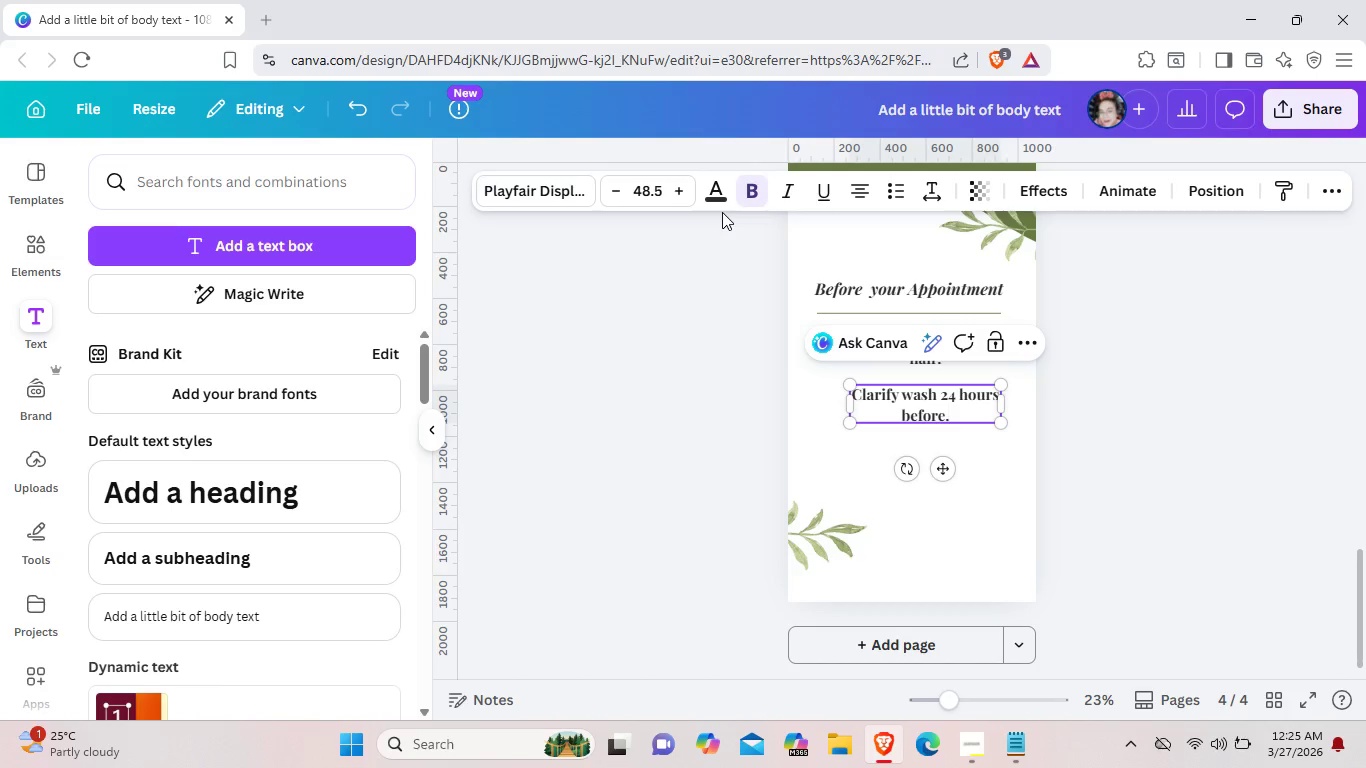 
left_click([1015, 476])
 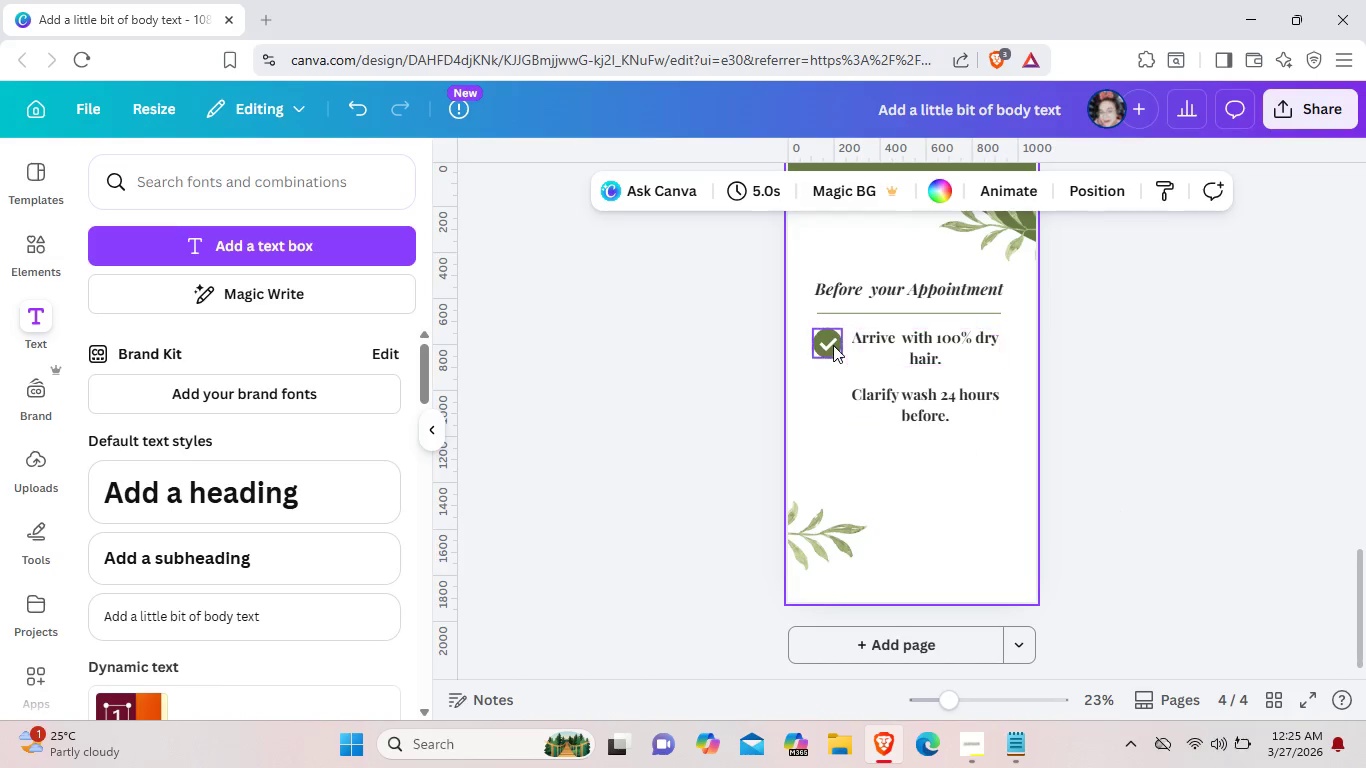 
left_click([833, 345])
 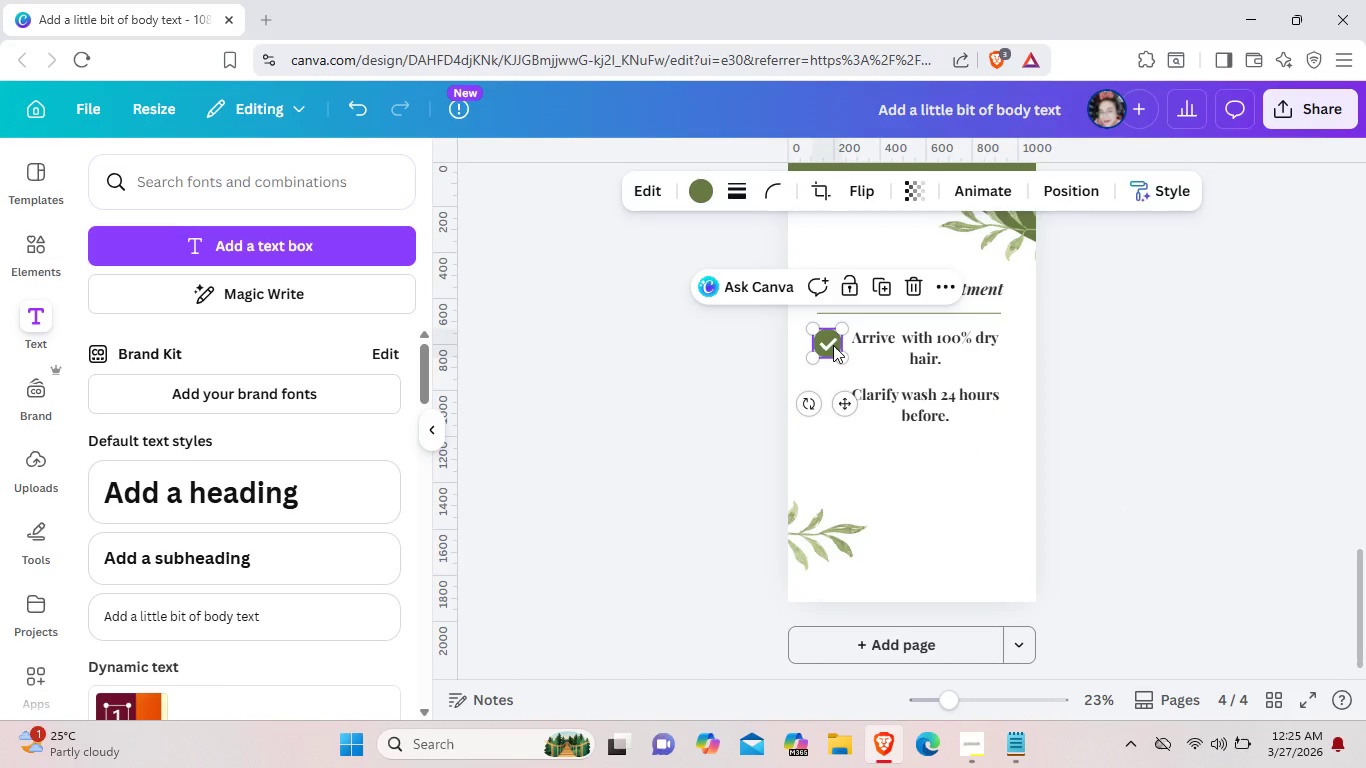 
key(Control+C)
 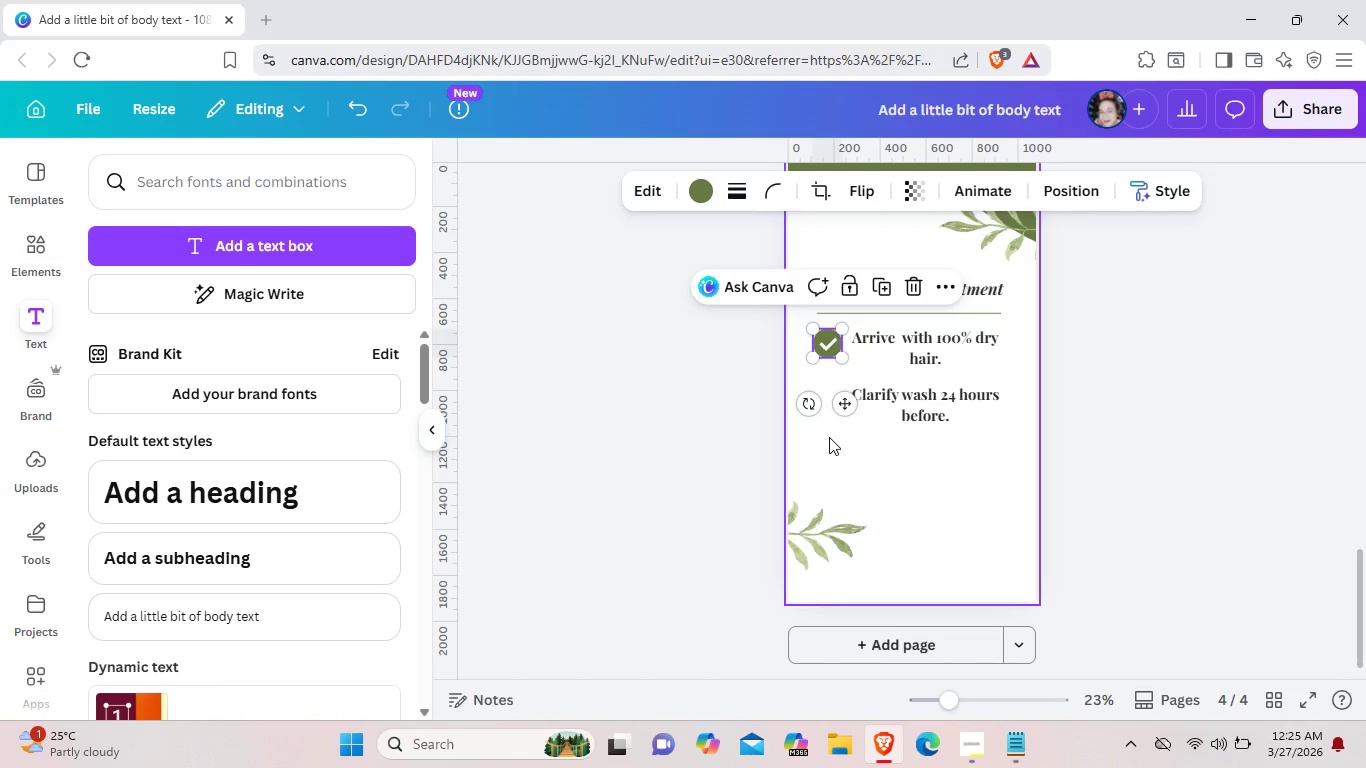 
left_click([829, 437])
 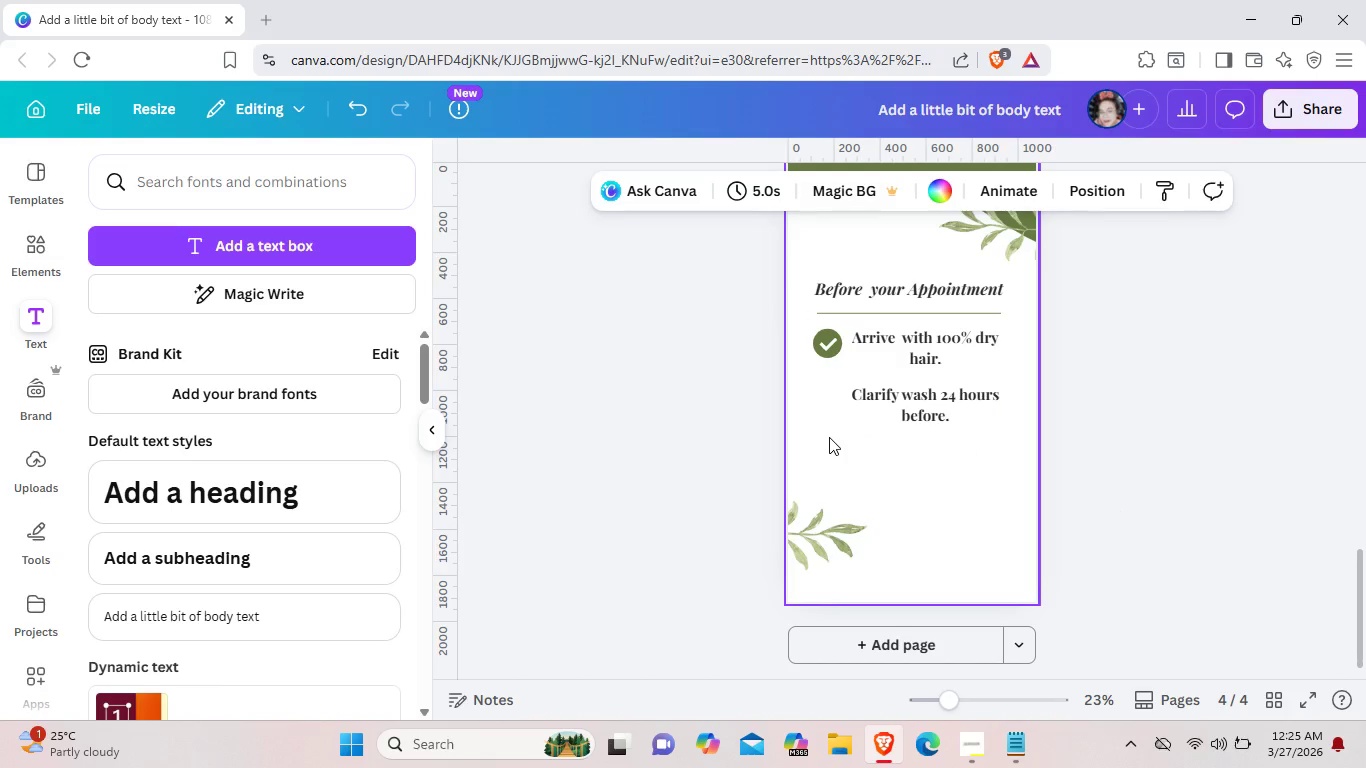 
key(Control+V)
 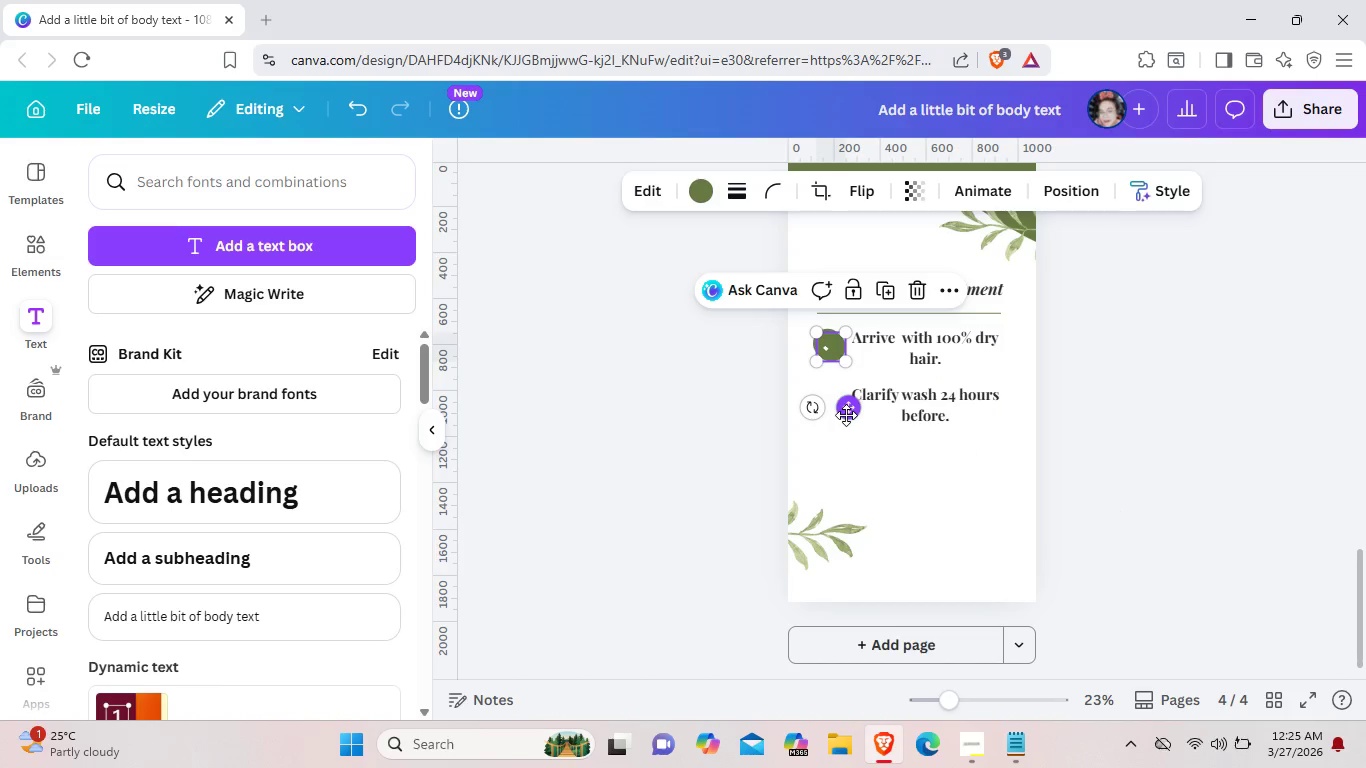 
left_click_drag(start_coordinate=[846, 415], to_coordinate=[843, 466])
 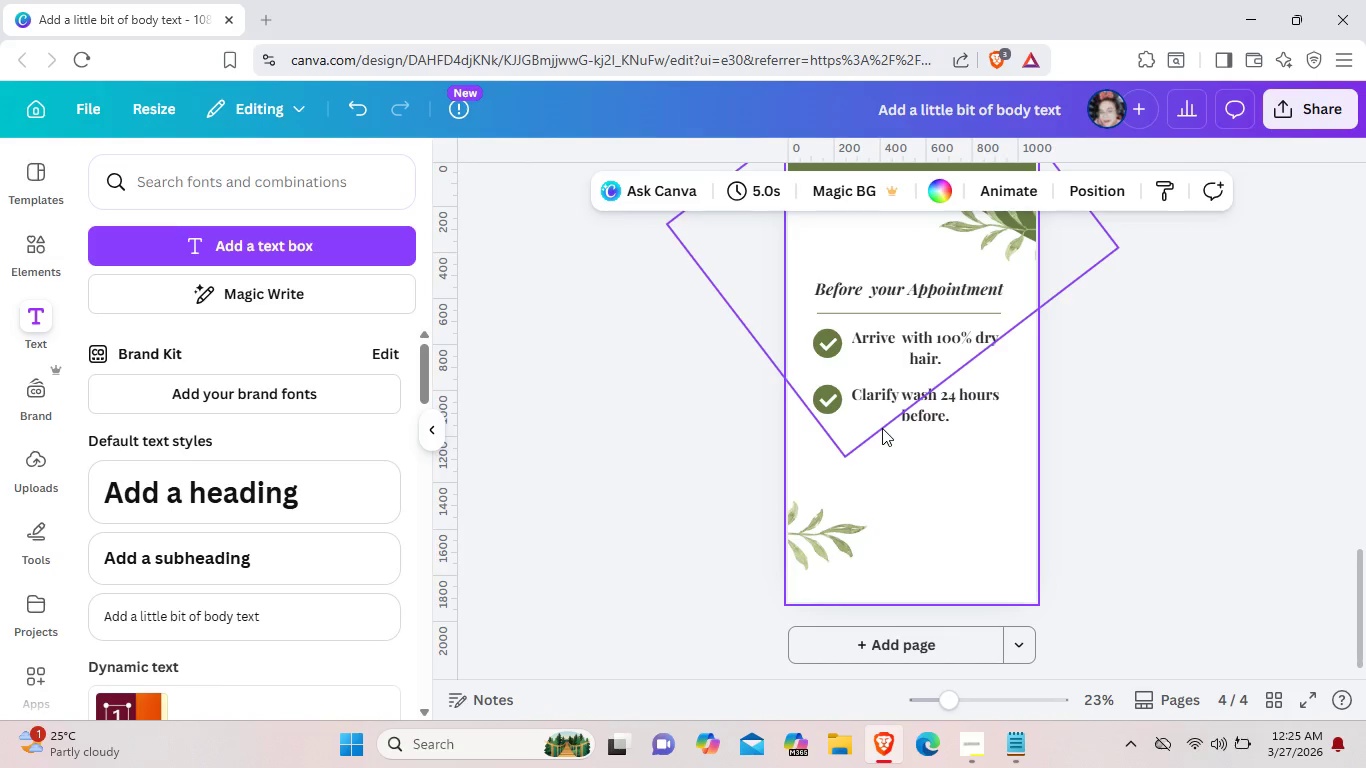 
wait(10.12)
 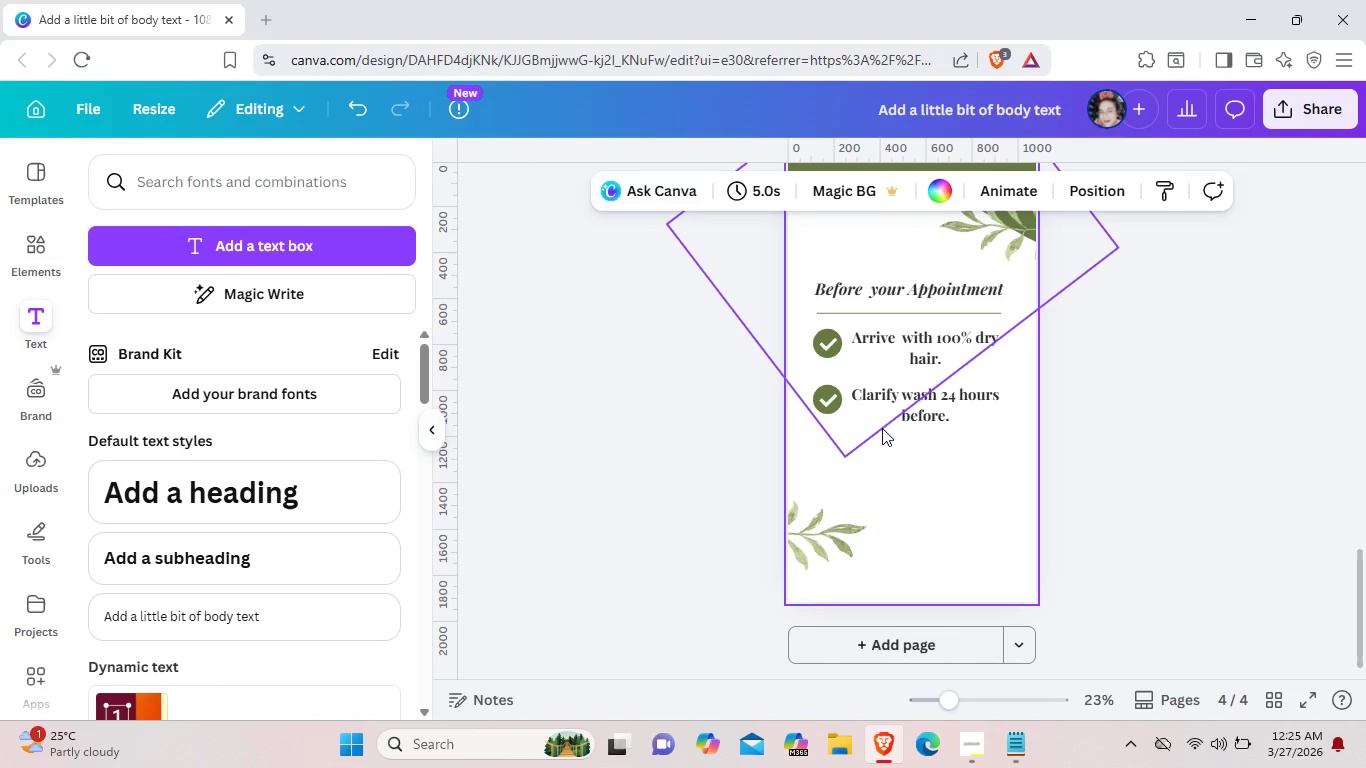 
key(Control+C)
 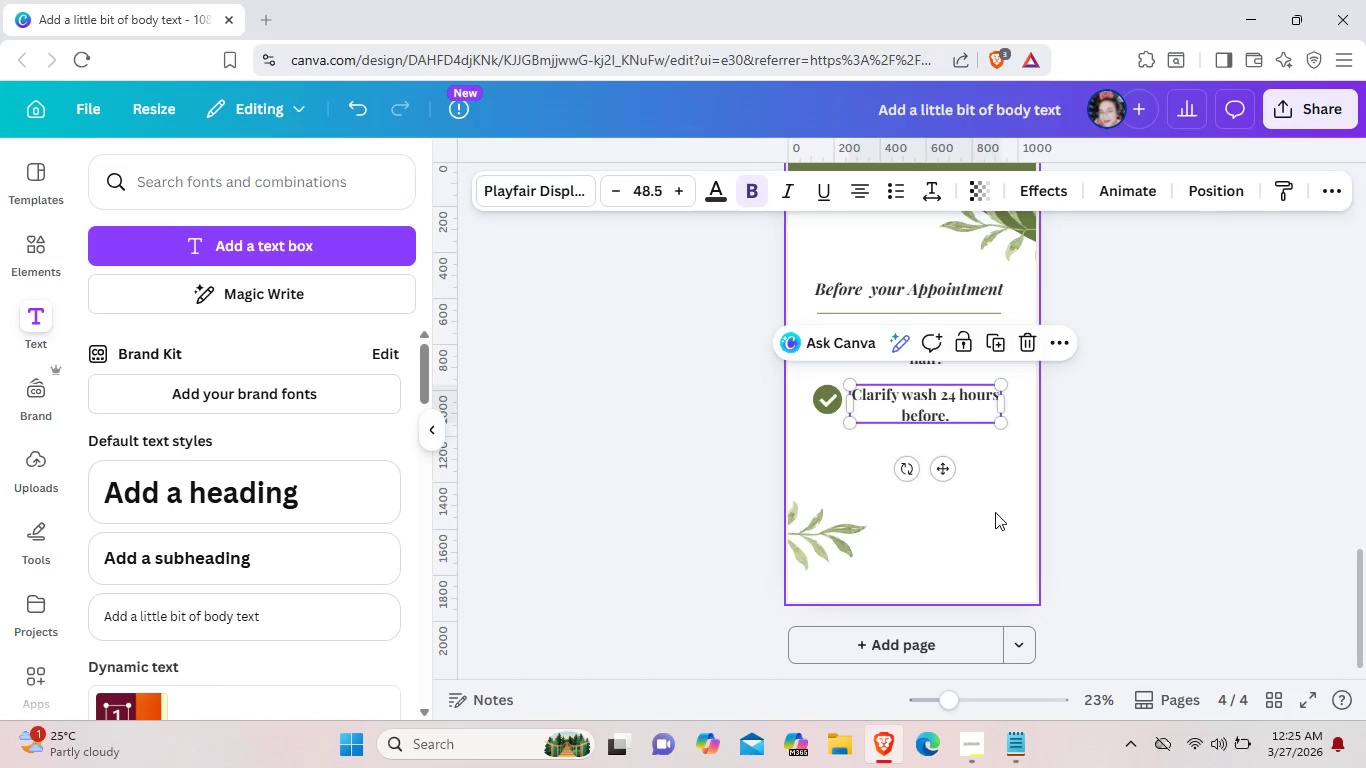 
left_click([995, 512])
 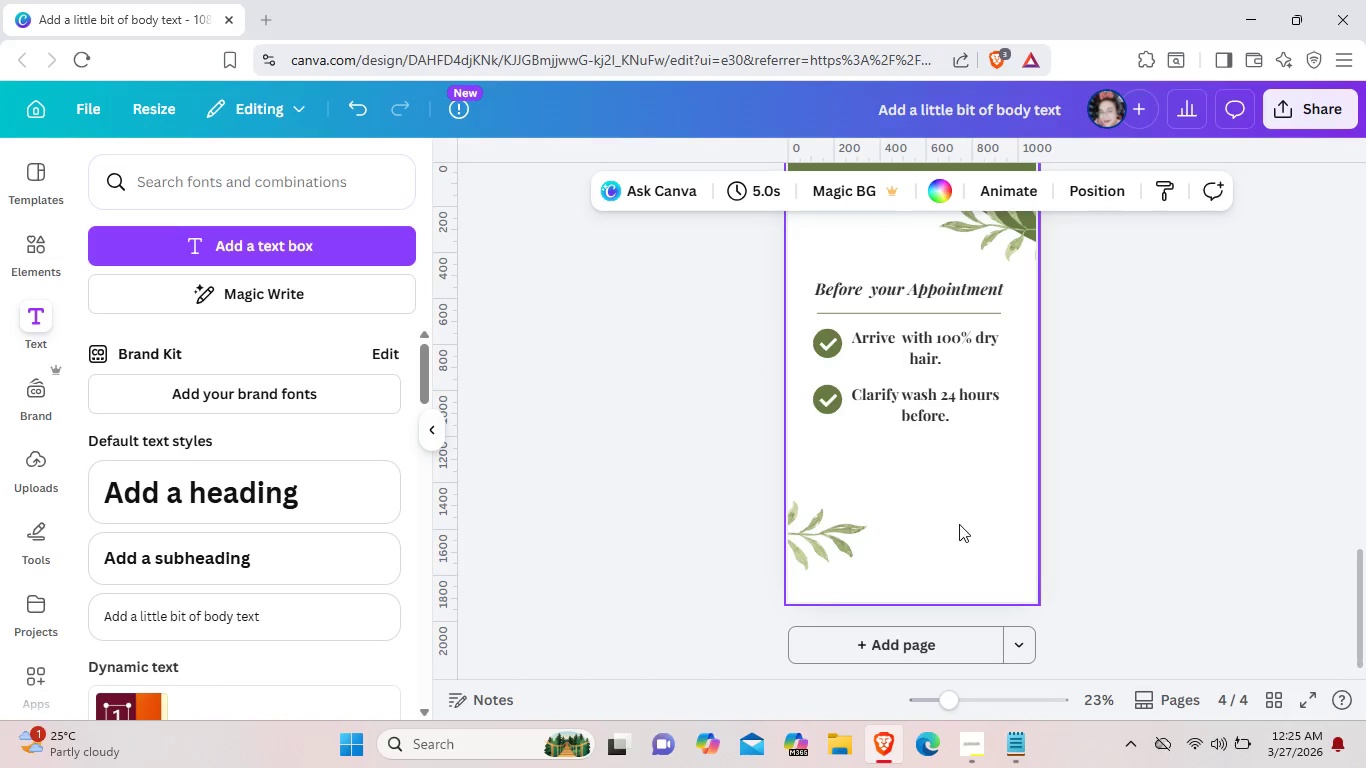 
key(Control+V)
 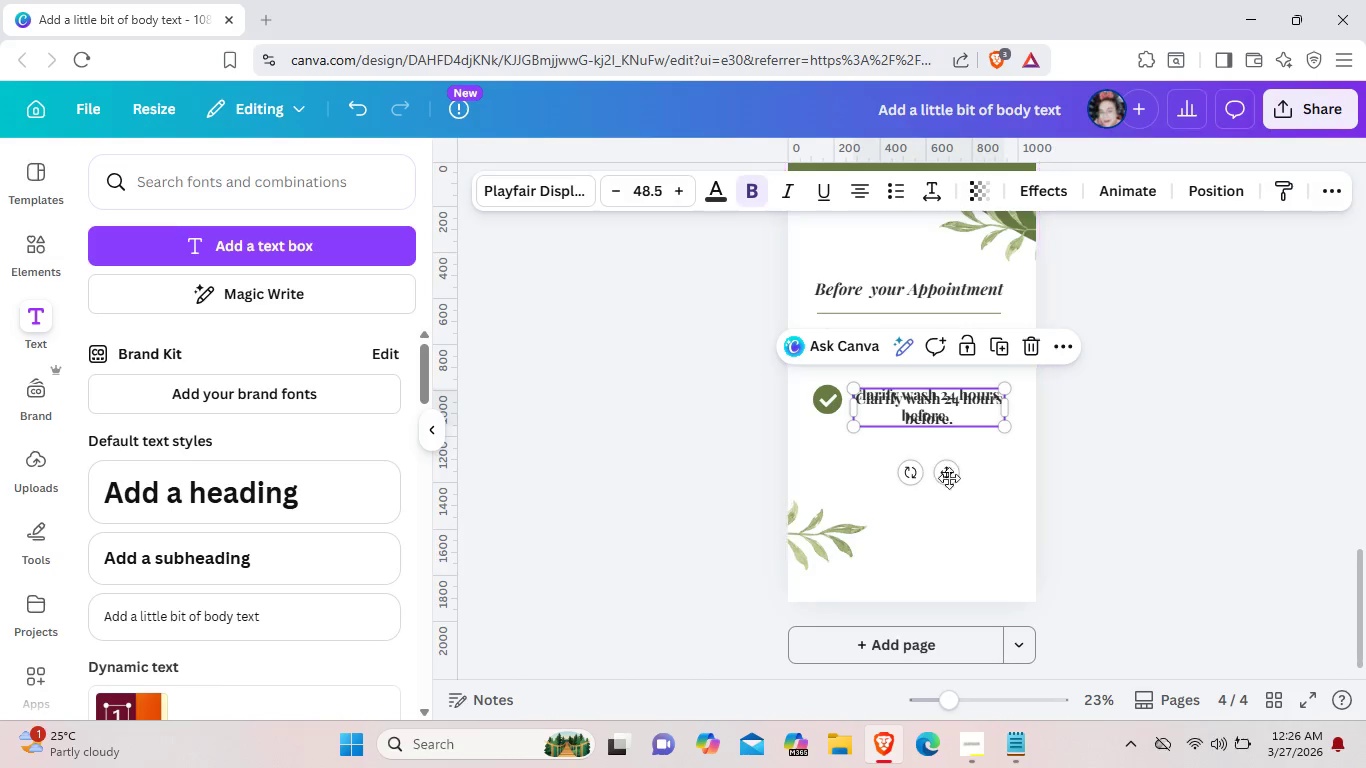 
left_click_drag(start_coordinate=[948, 468], to_coordinate=[936, 518])
 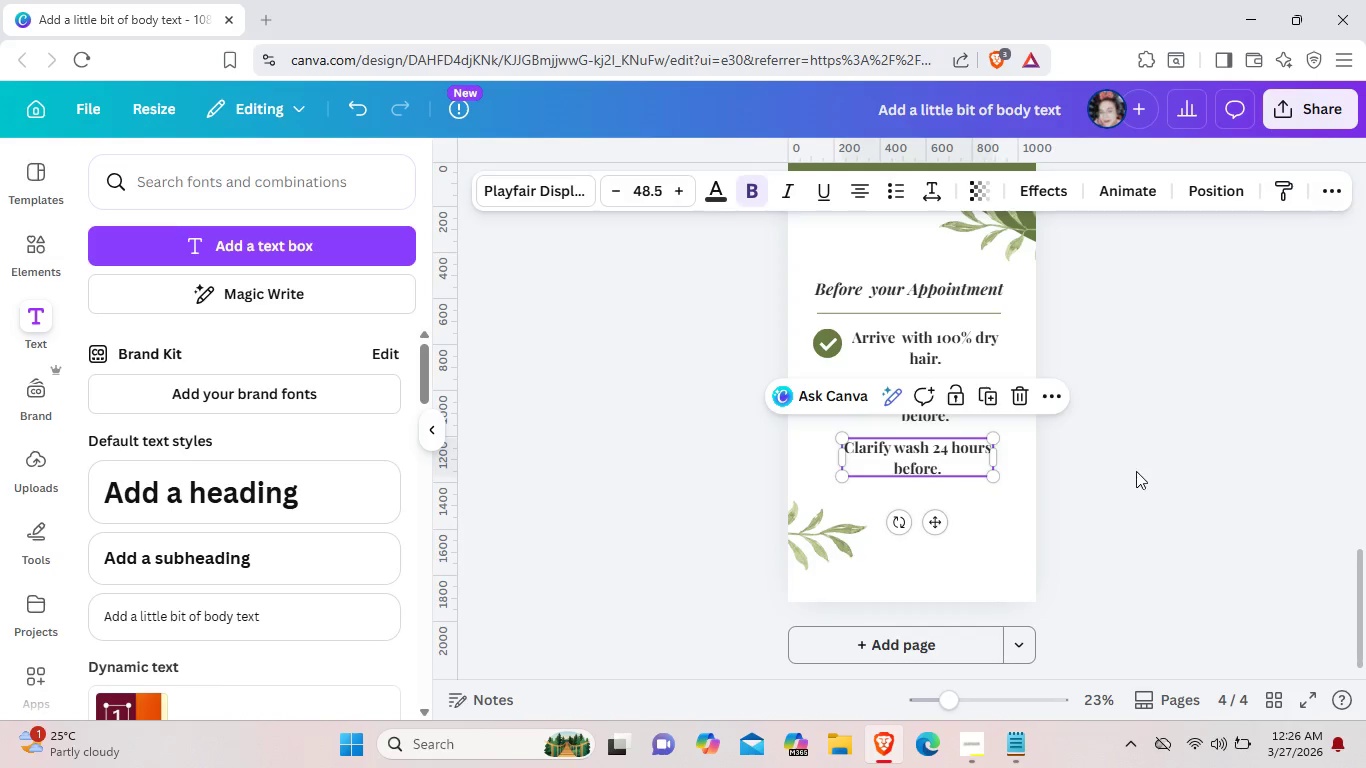 
left_click([1136, 471])
 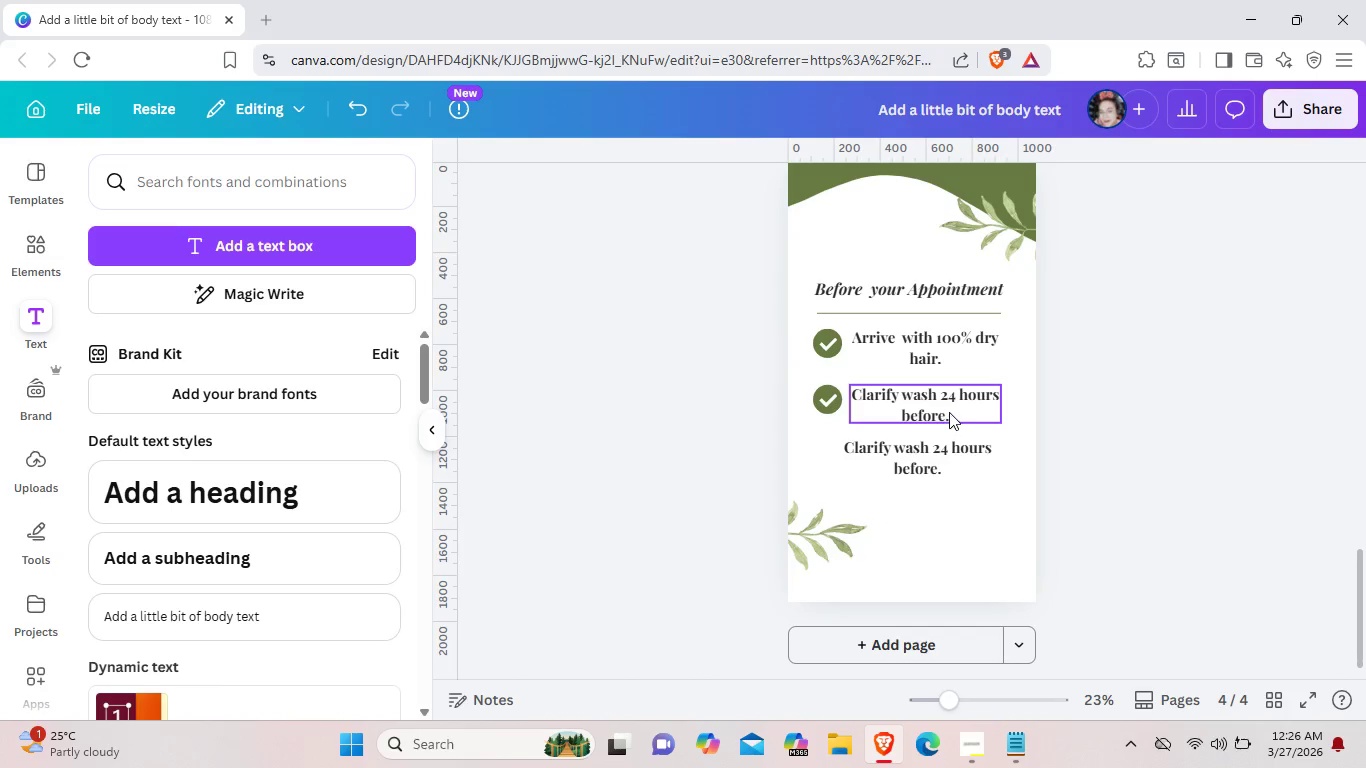 
left_click_drag(start_coordinate=[949, 412], to_coordinate=[949, 407])
 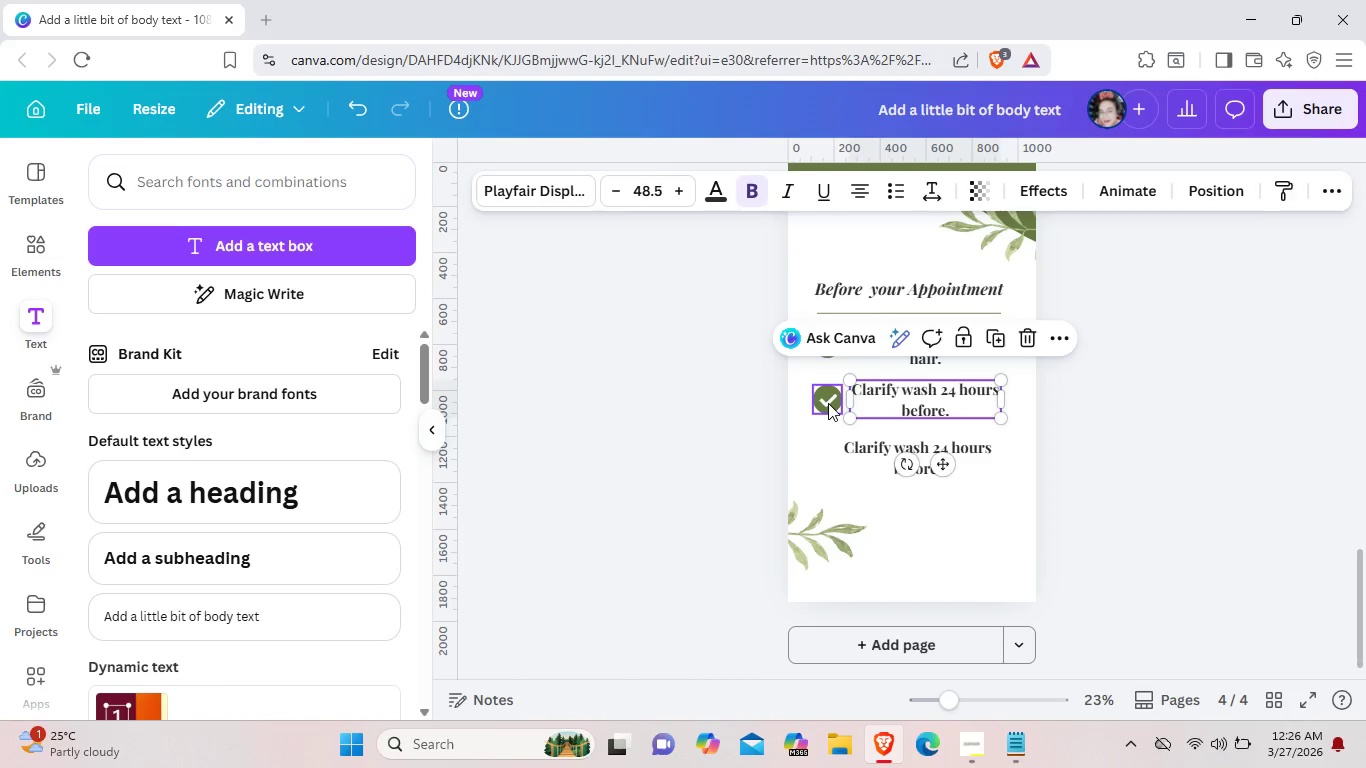 
left_click_drag(start_coordinate=[828, 403], to_coordinate=[825, 398])
 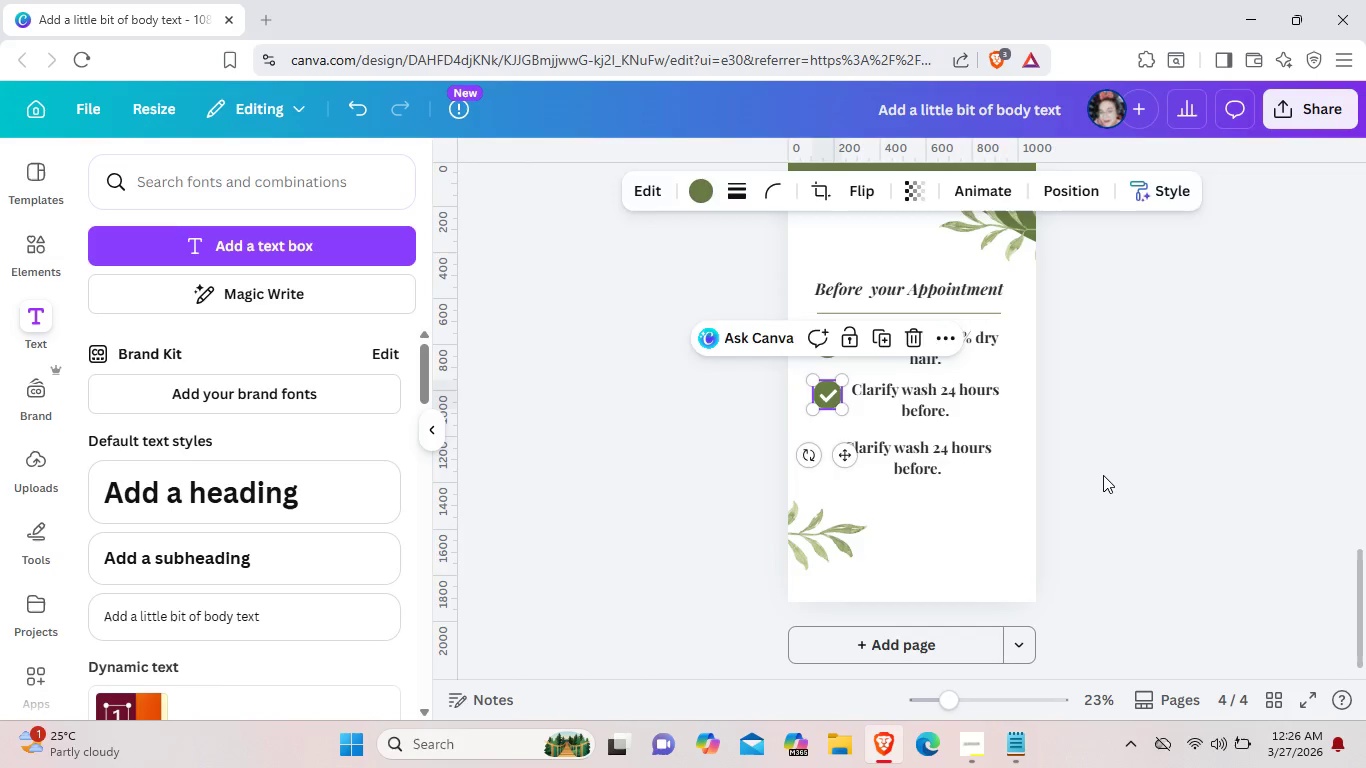 
left_click([1103, 475])
 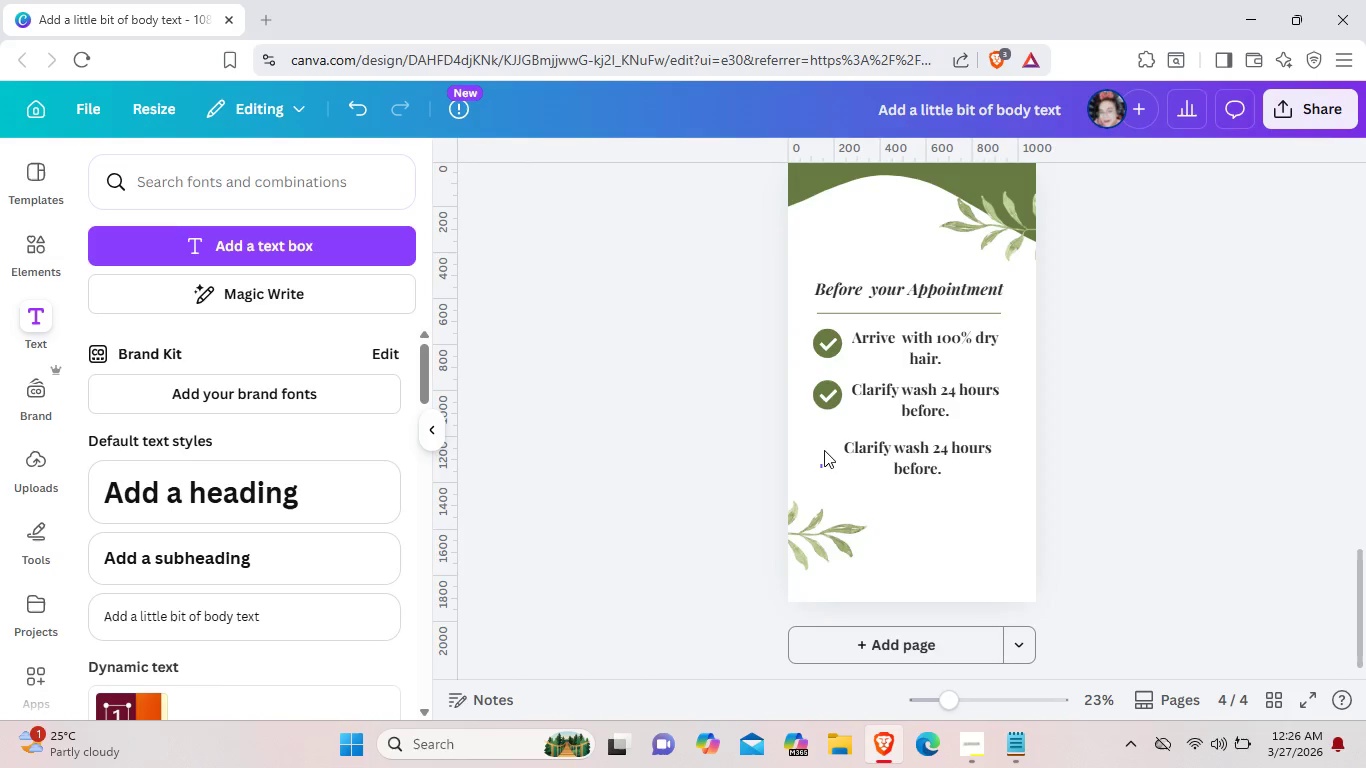 
left_click([831, 404])
 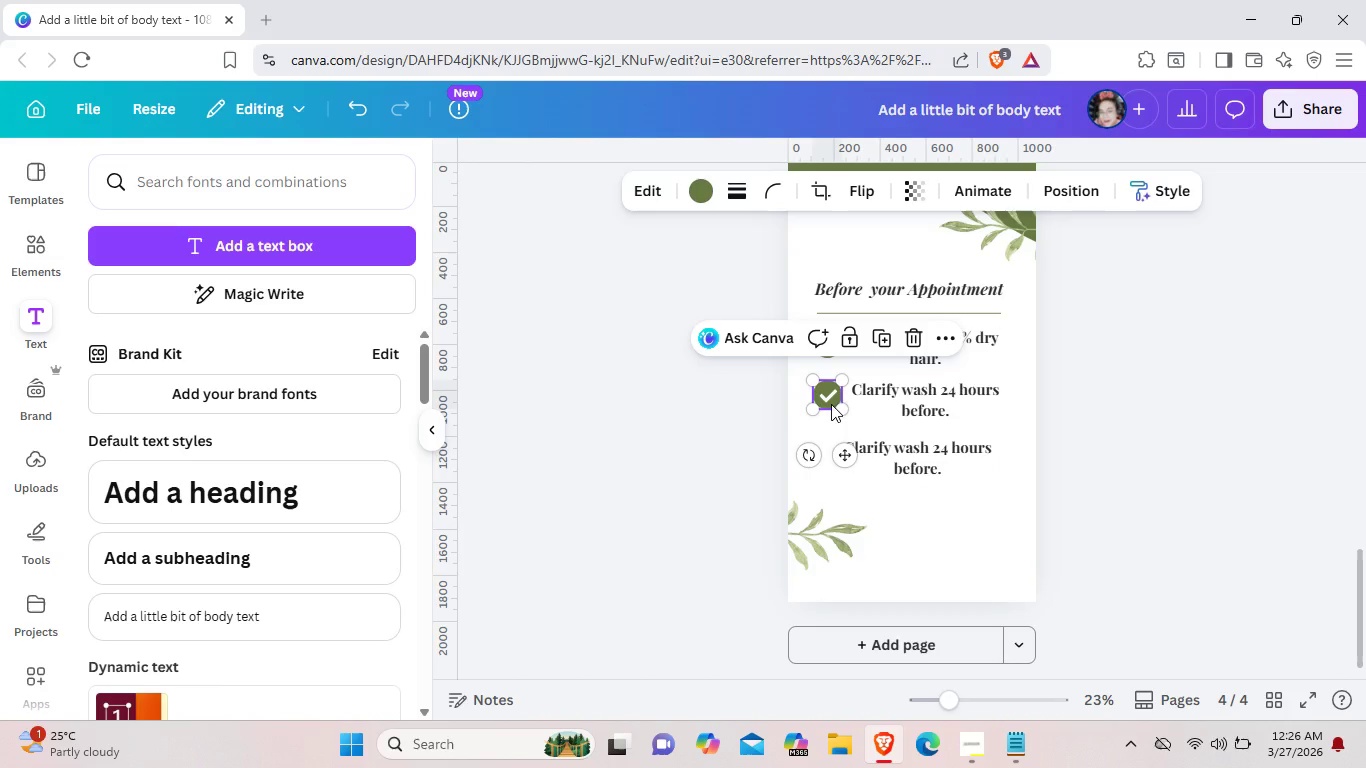 
key(Control+C)
 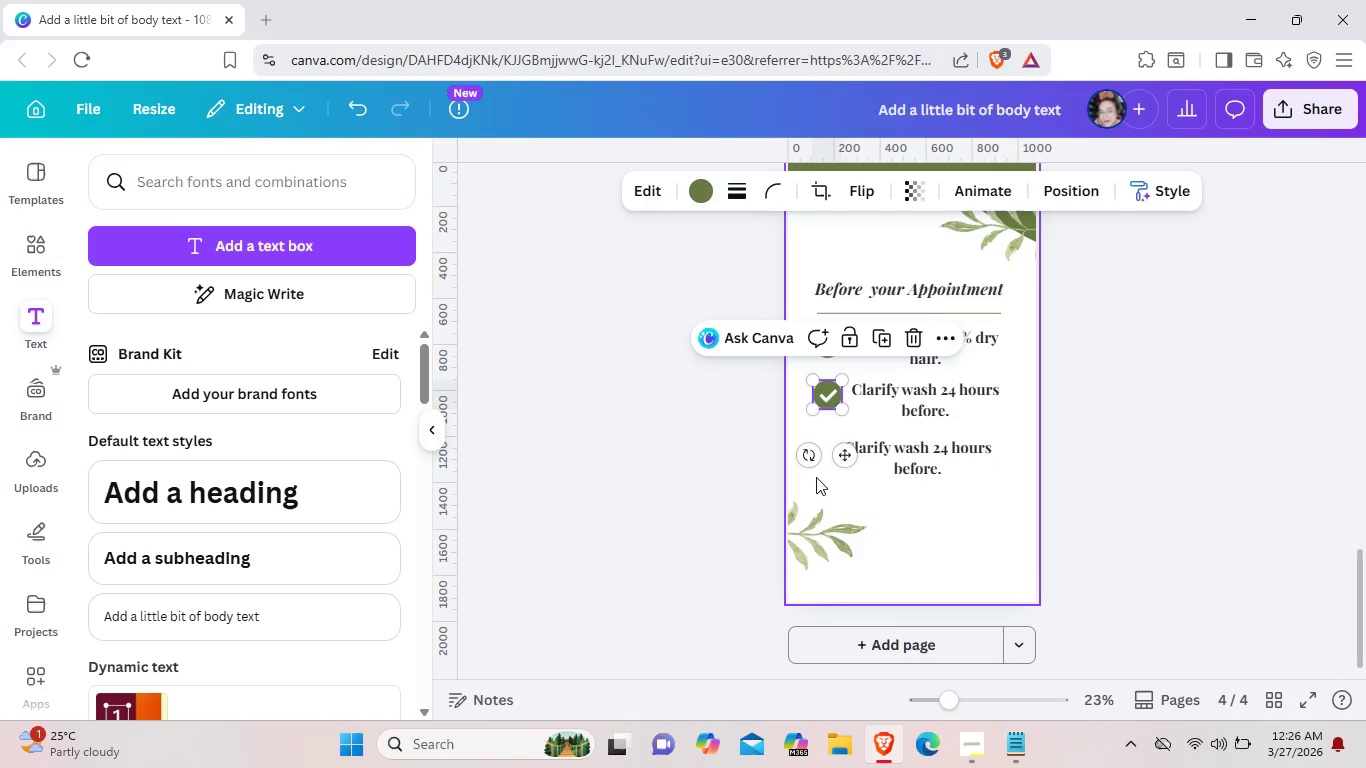 
left_click([816, 477])
 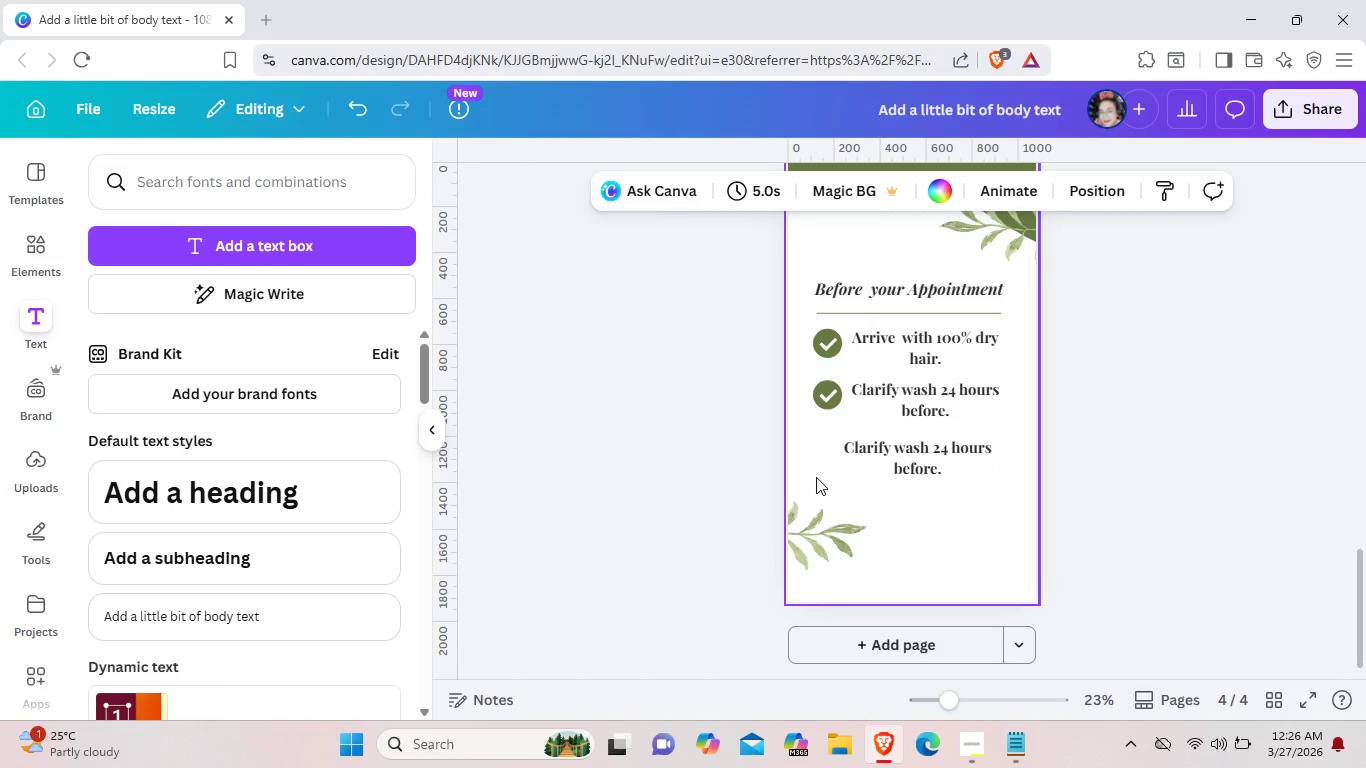 
key(Control+V)
 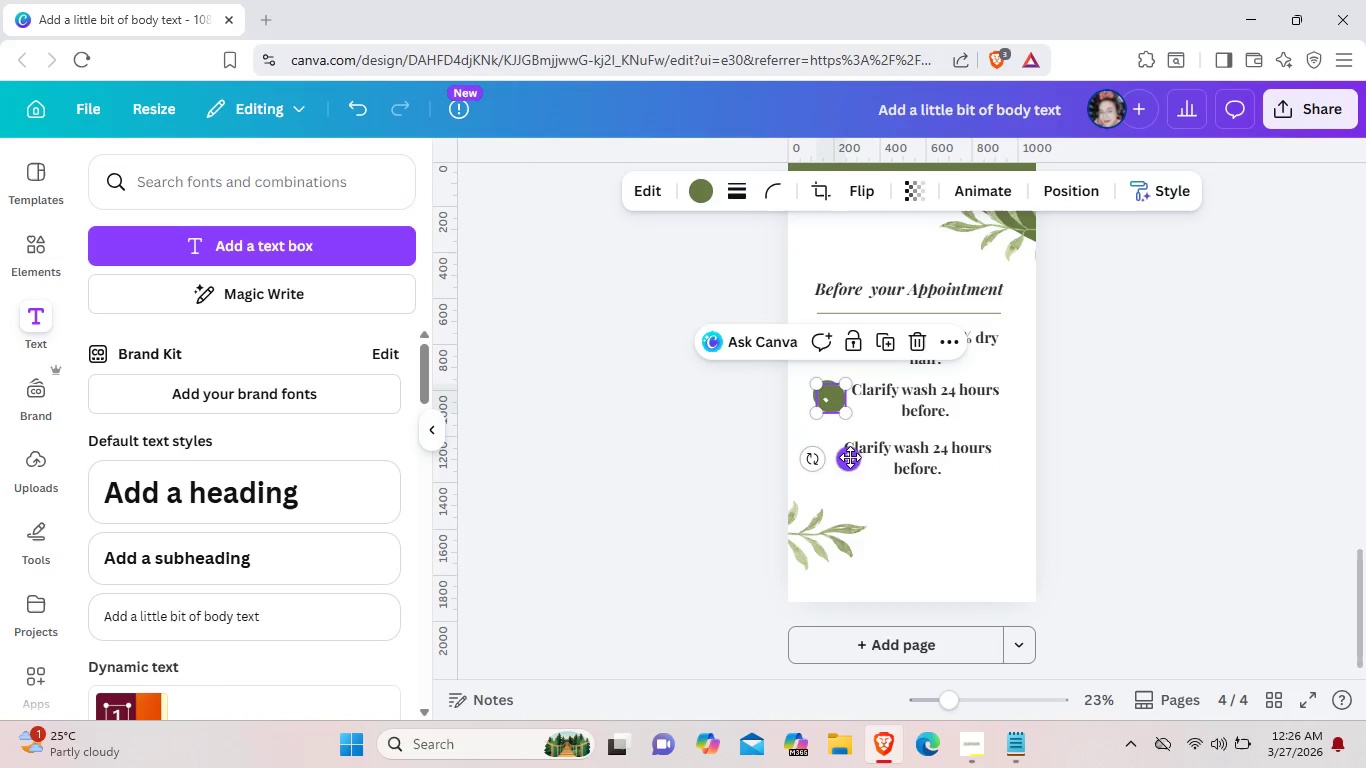 
left_click_drag(start_coordinate=[850, 457], to_coordinate=[846, 510])
 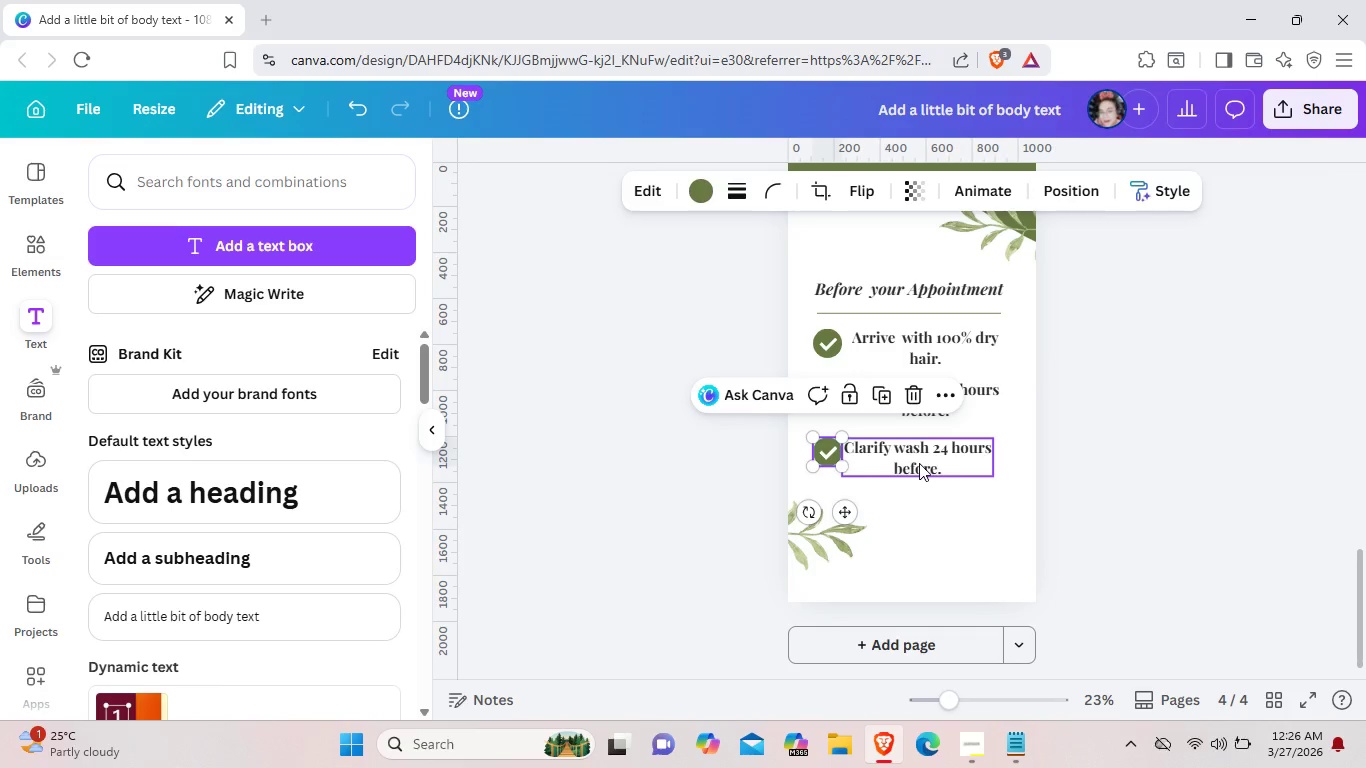 
left_click_drag(start_coordinate=[919, 463], to_coordinate=[924, 463])
 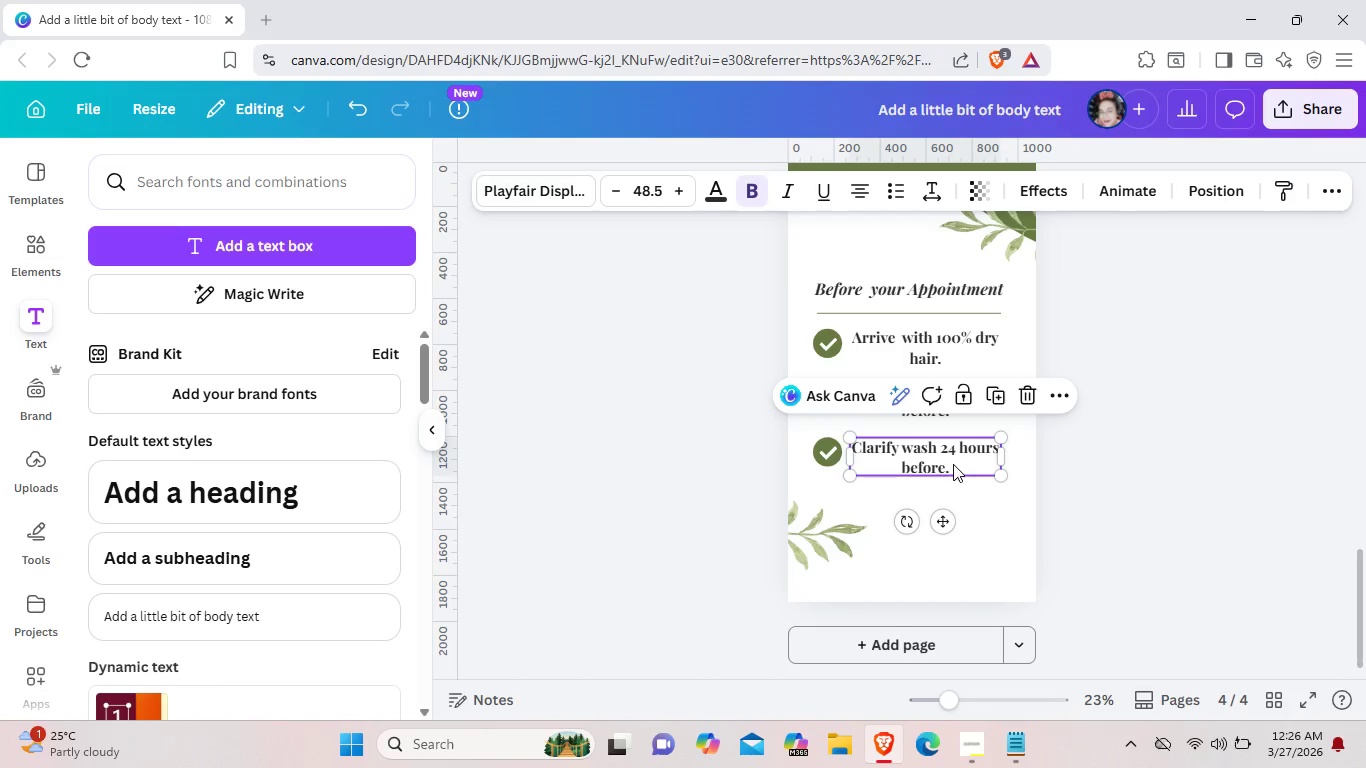 
left_click([953, 464])
 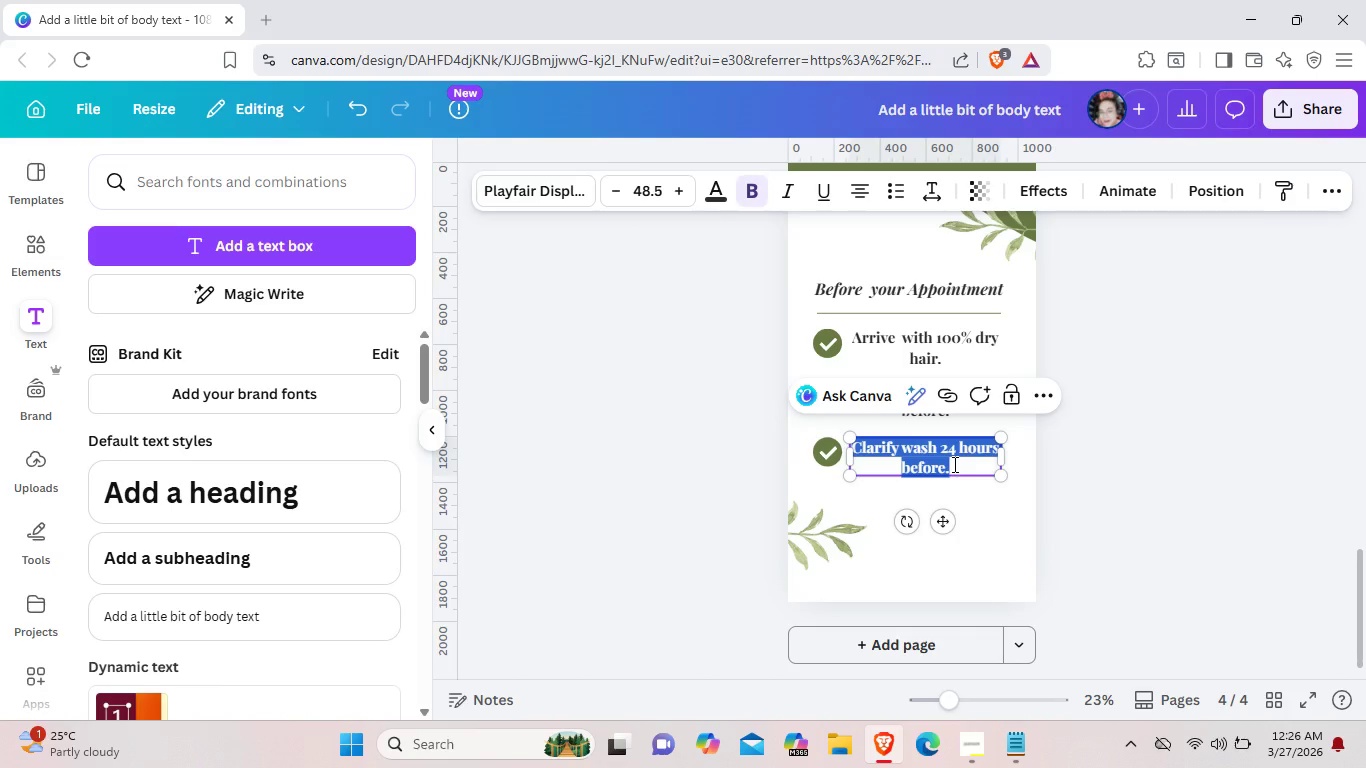 
key(Backspace)
type(Avoid oils or heavy products.)
 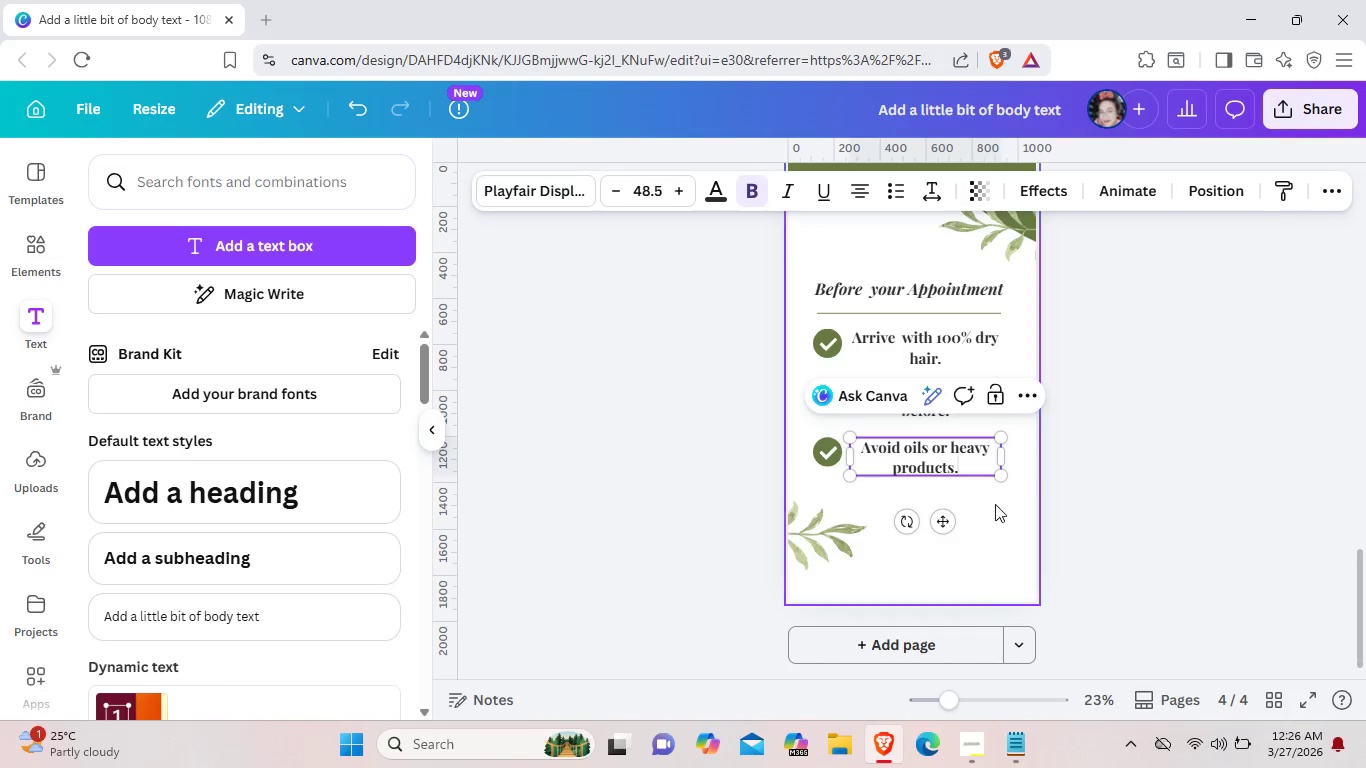 
left_click([996, 504])
 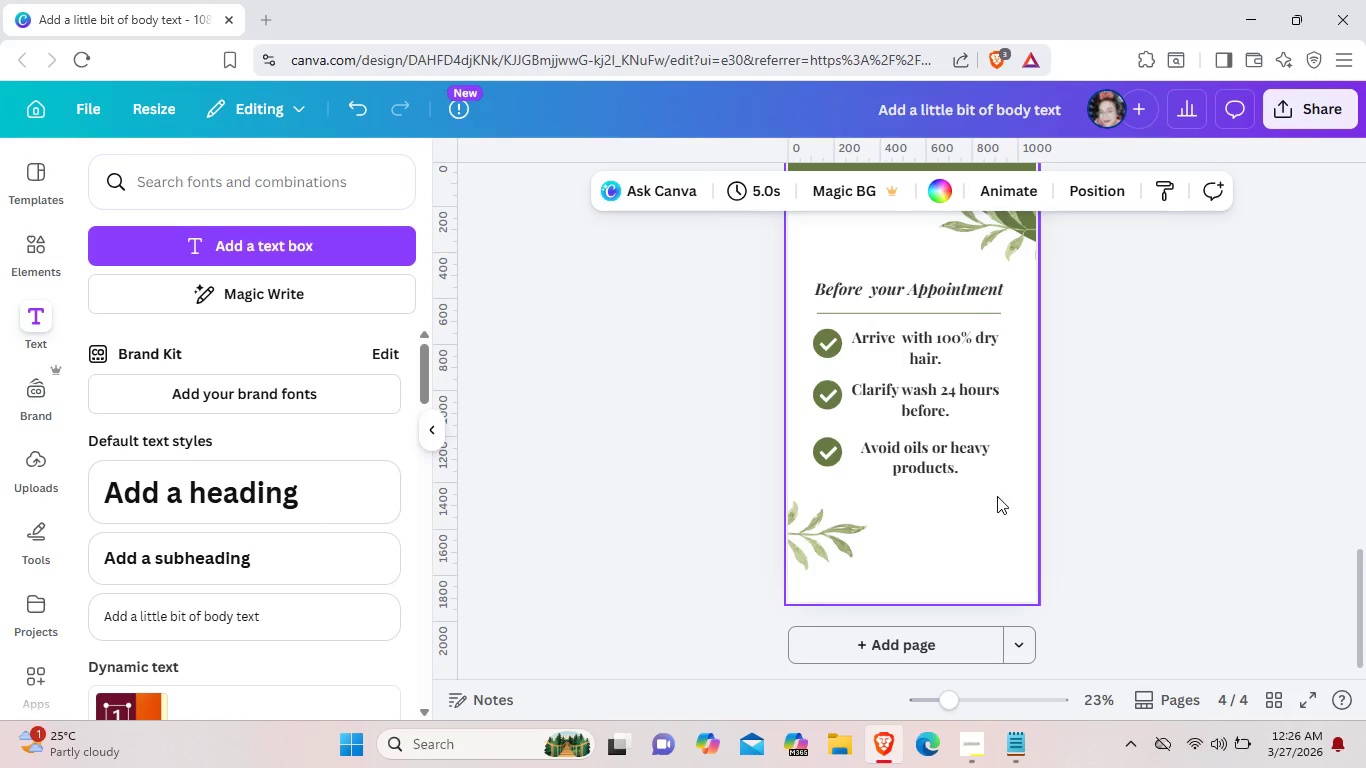 
left_click([963, 344])
 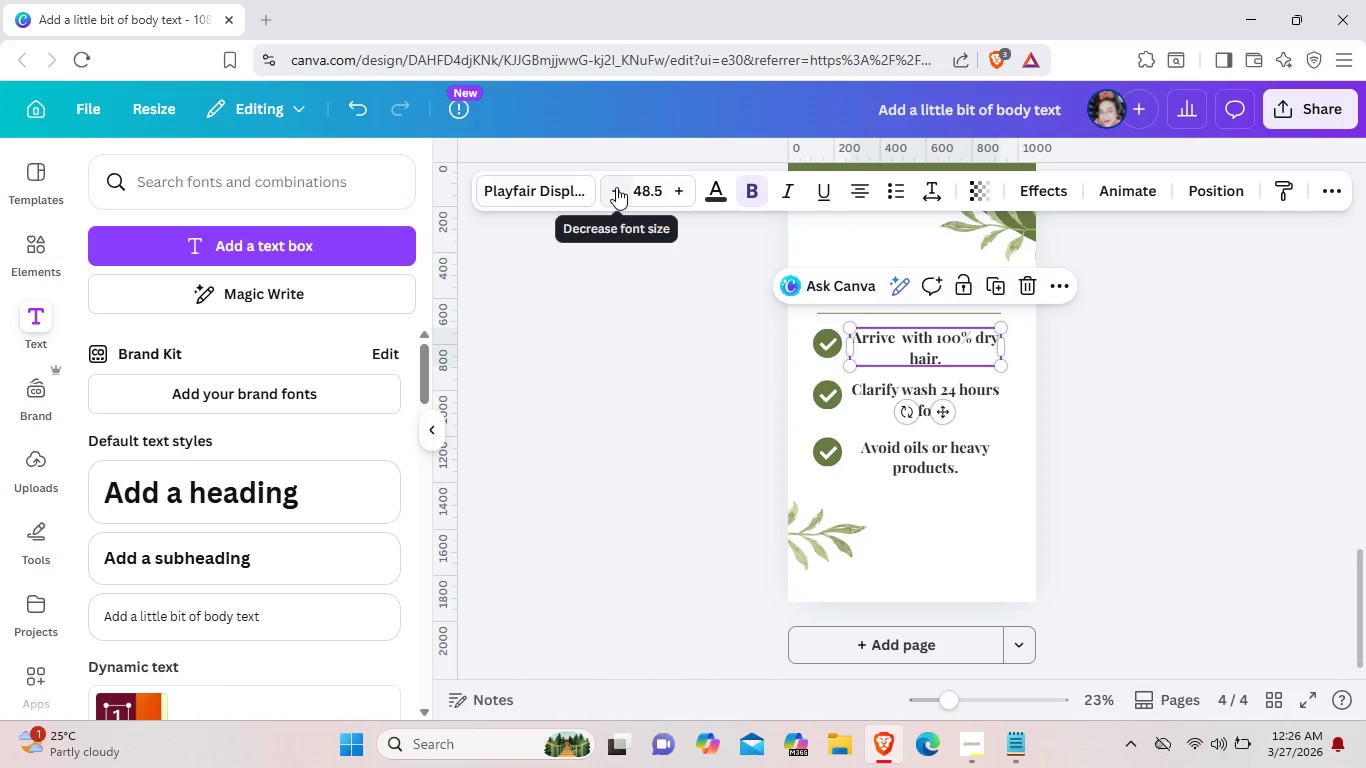 
left_click([616, 187])
 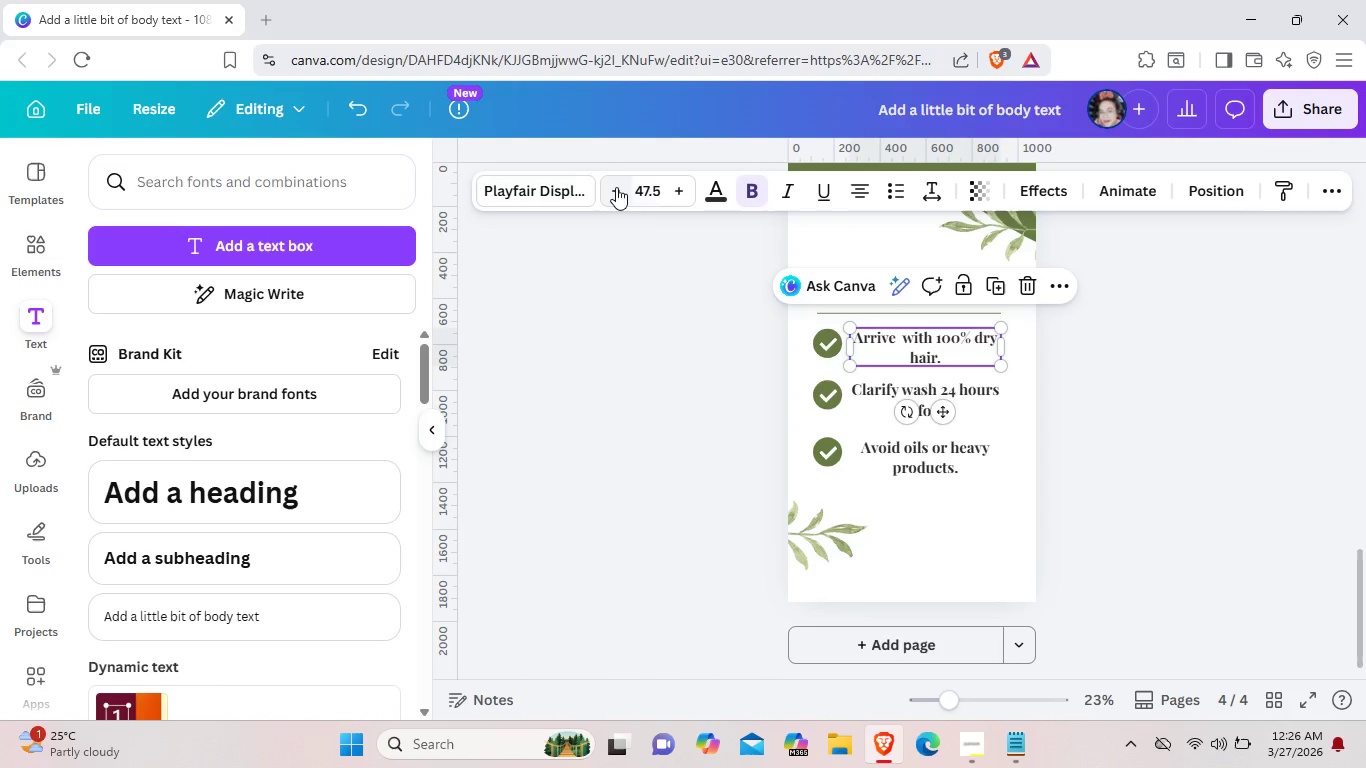 
left_click([616, 187])
 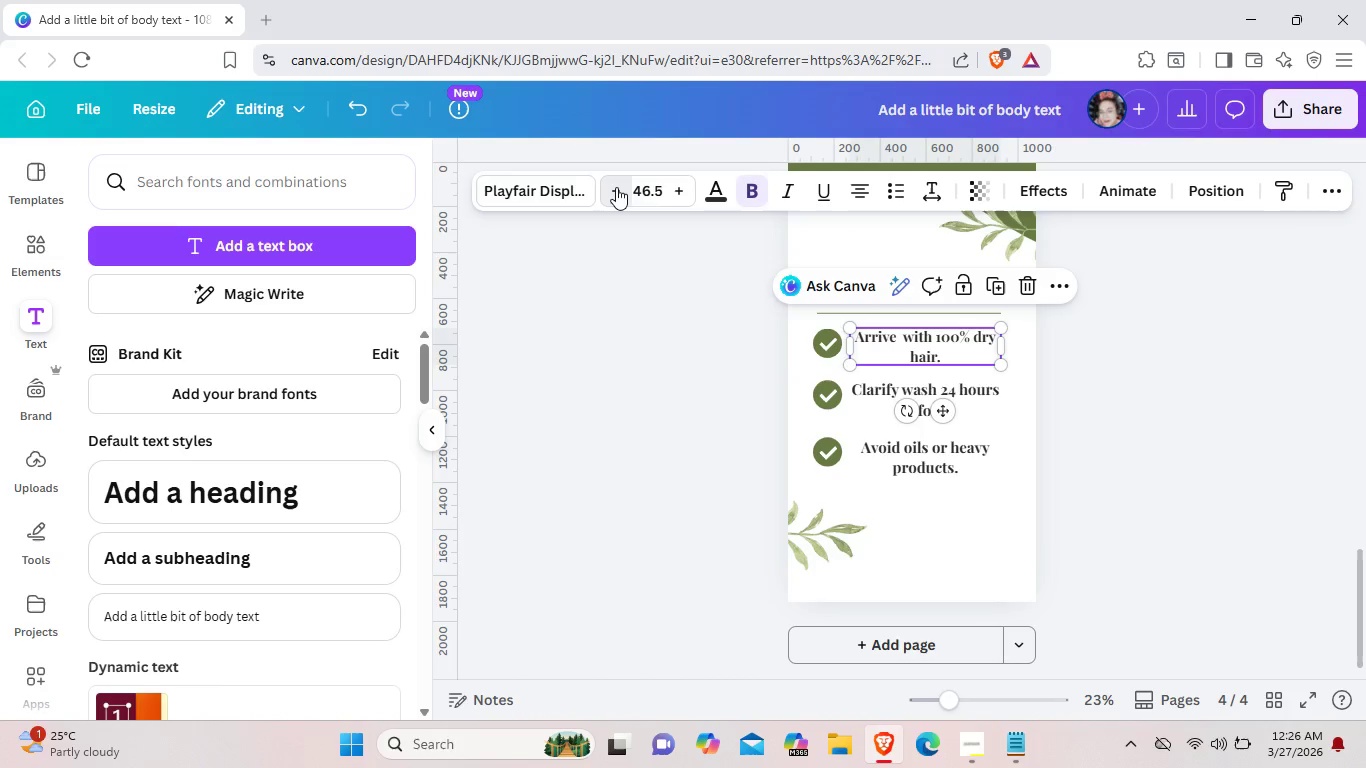 
left_click([616, 187])
 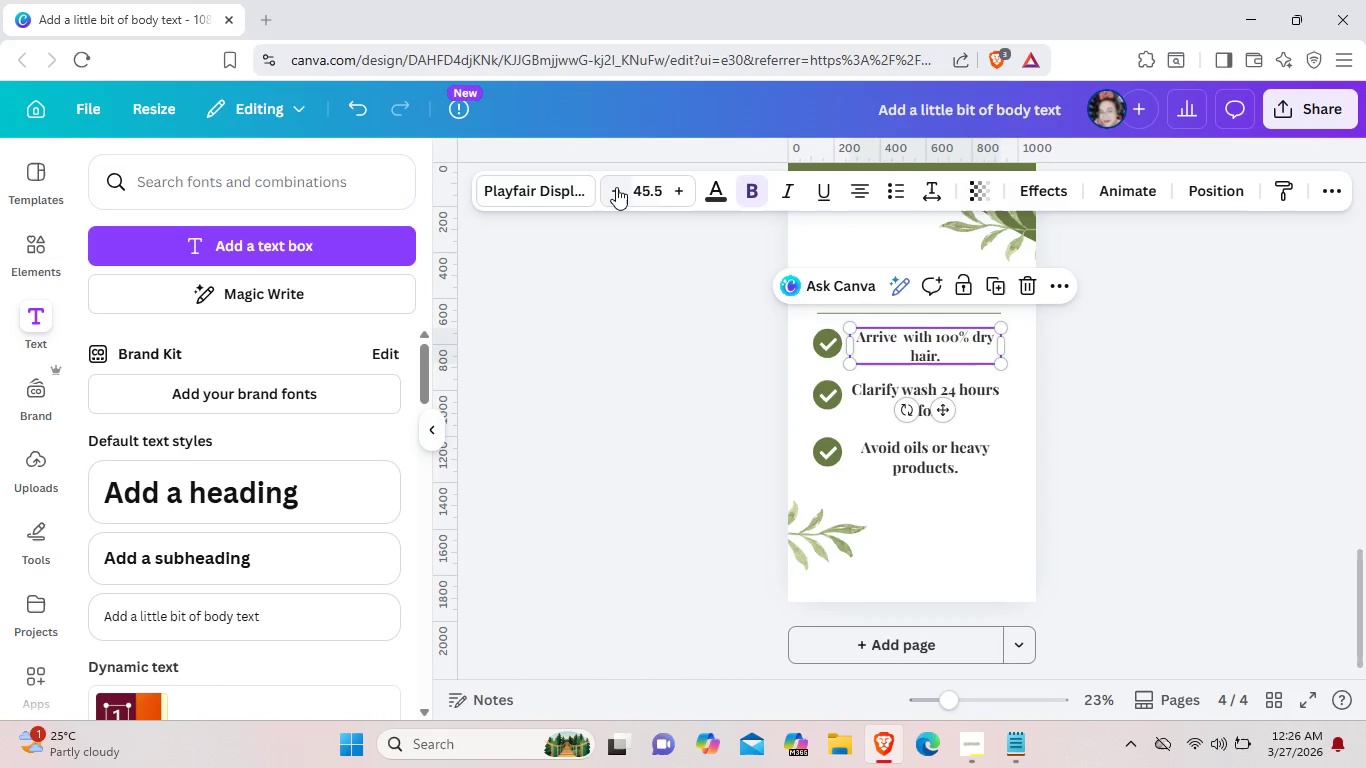 
left_click([616, 187])
 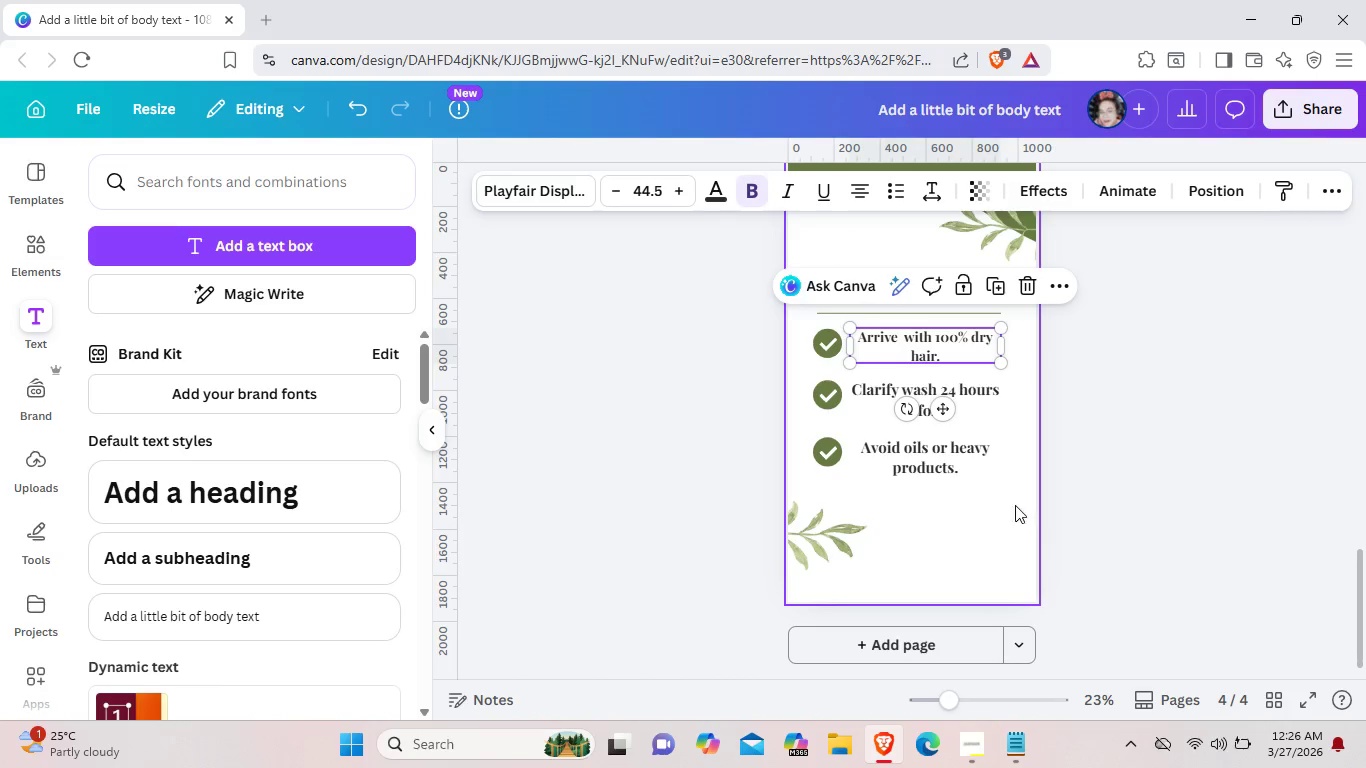 
left_click([1030, 504])
 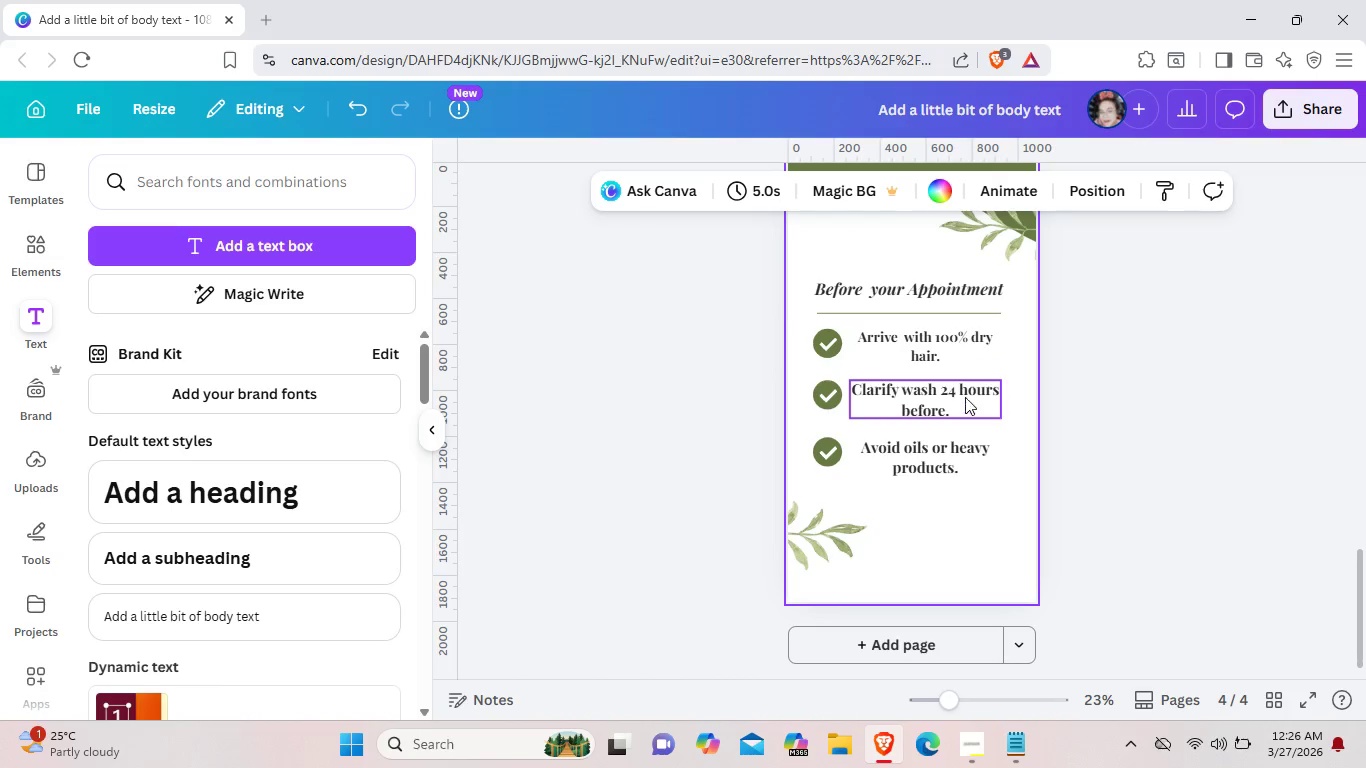 
left_click([965, 397])
 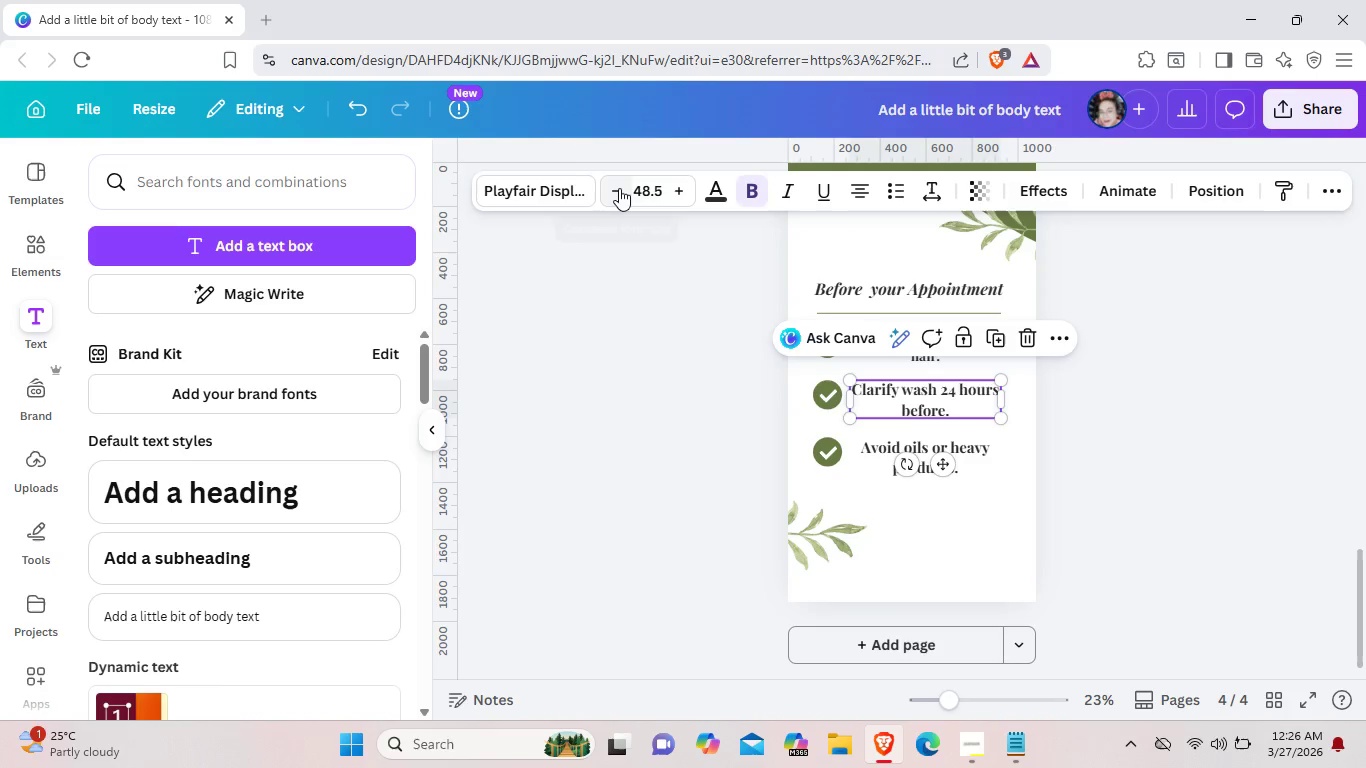 
double_click([619, 188])
 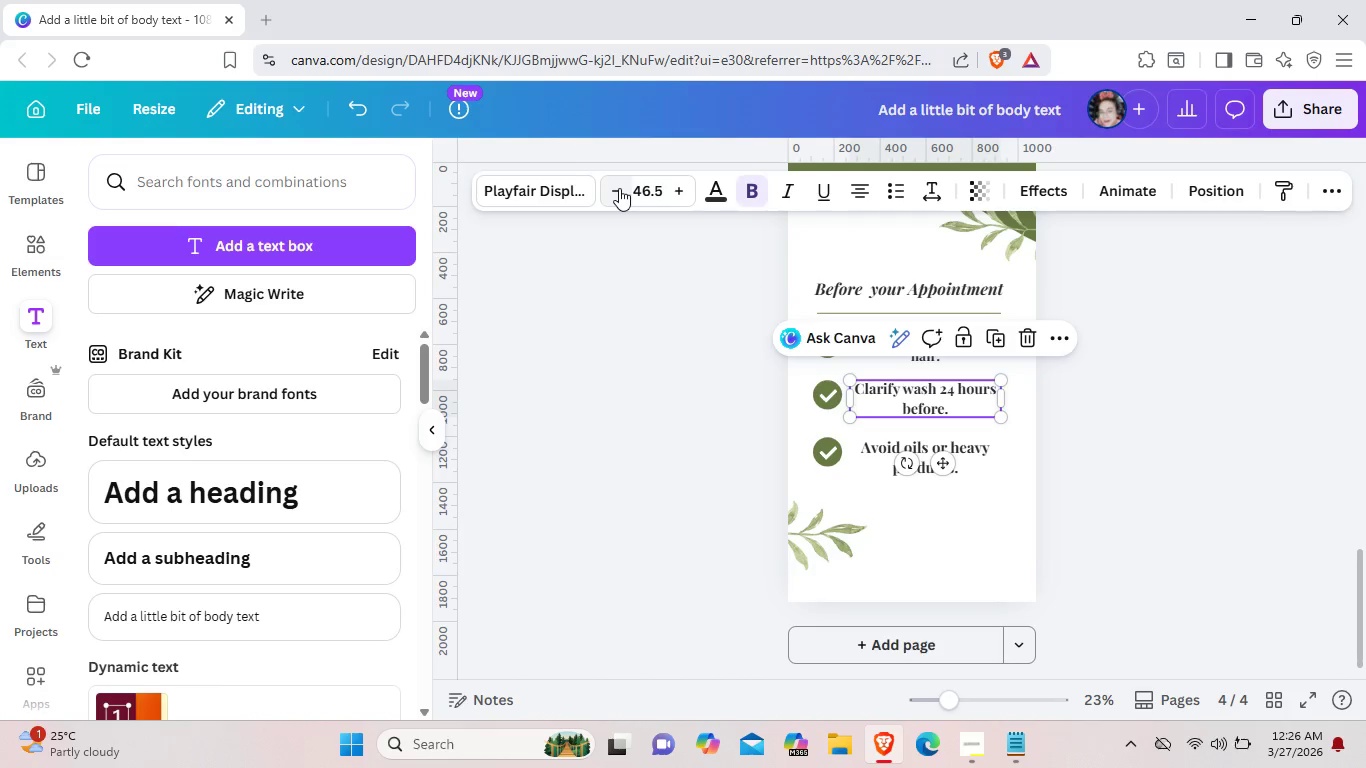 
triple_click([619, 188])
 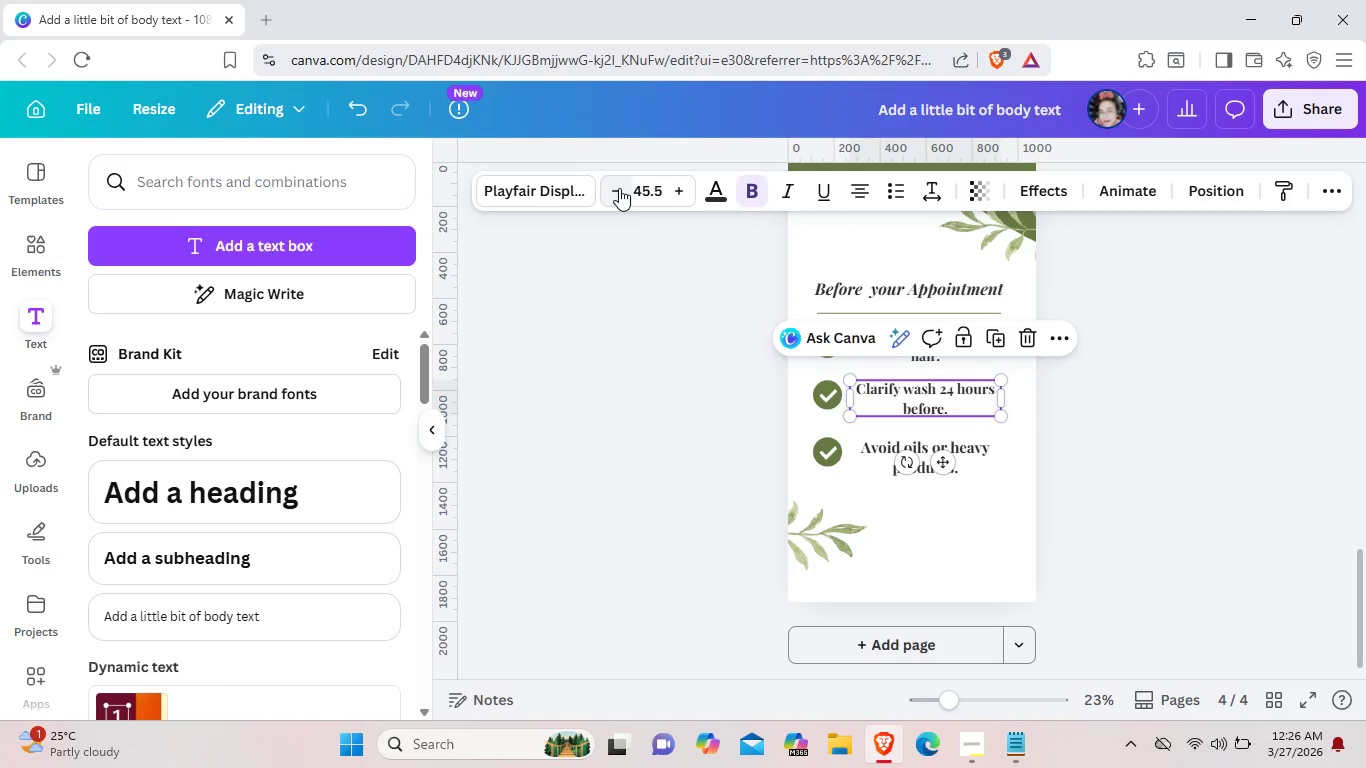 
triple_click([619, 188])
 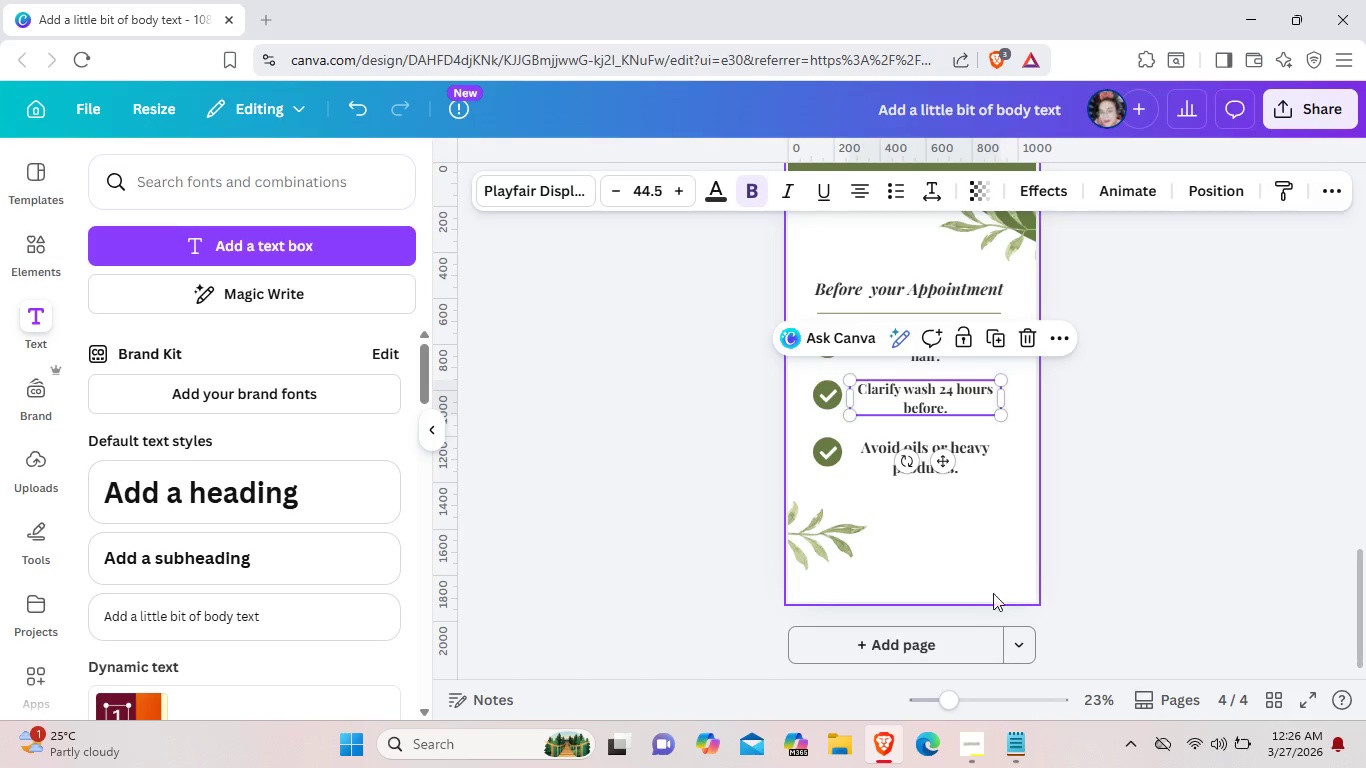 
left_click([1003, 538])
 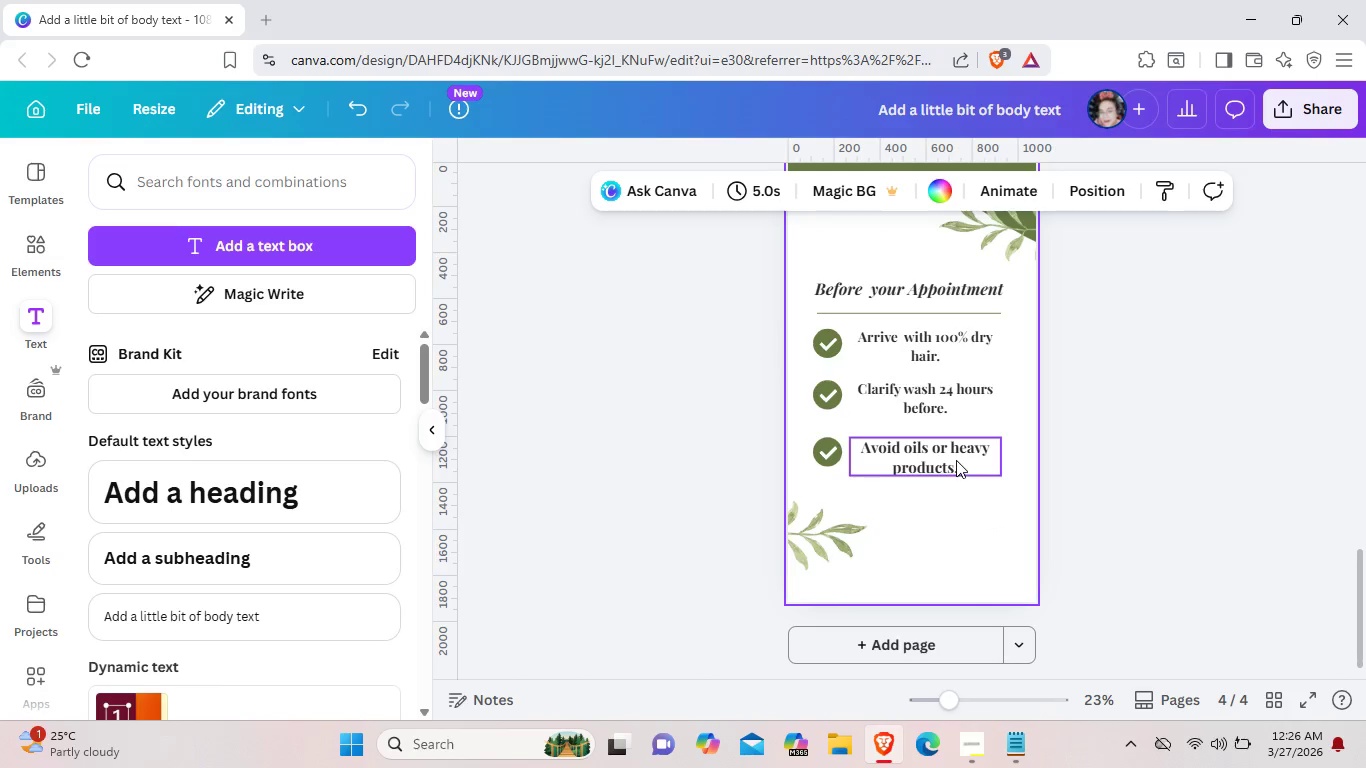 
left_click([956, 460])
 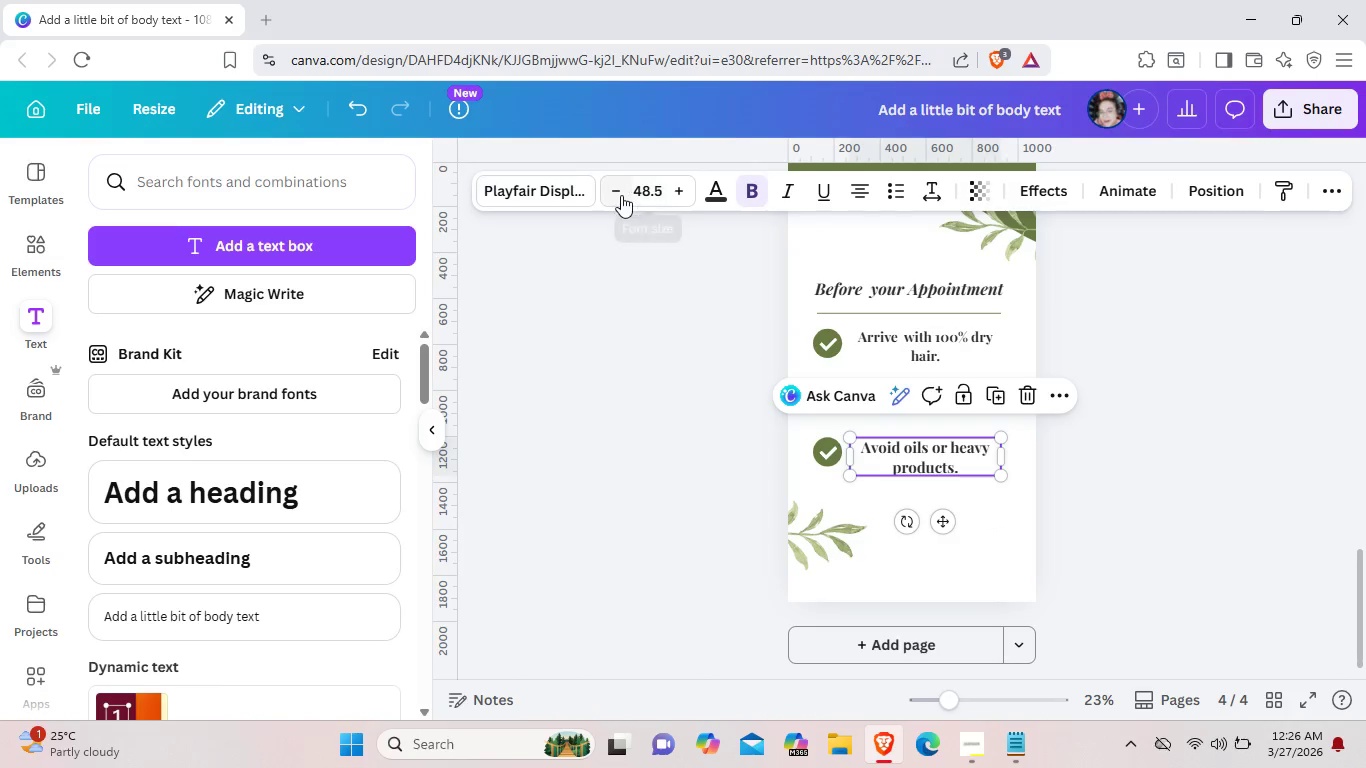 
double_click([621, 195])
 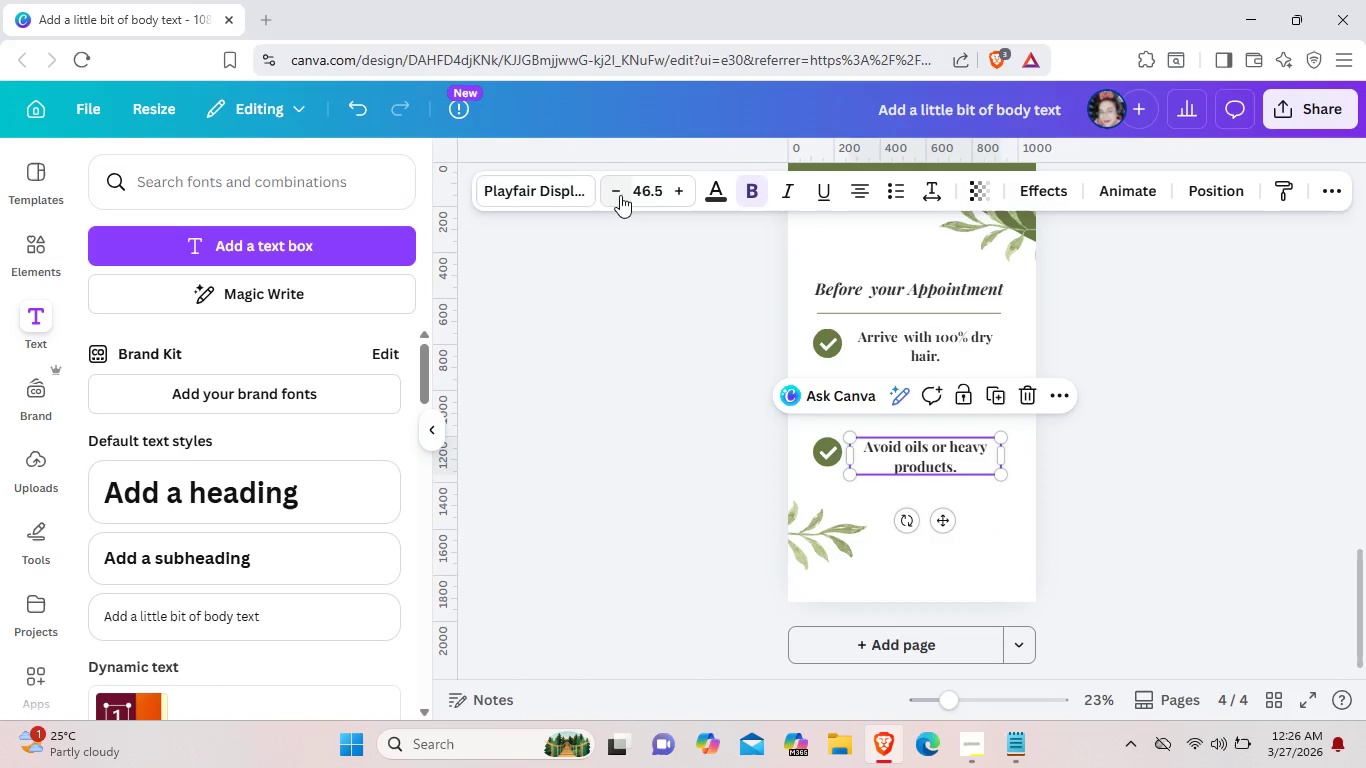 
triple_click([620, 195])
 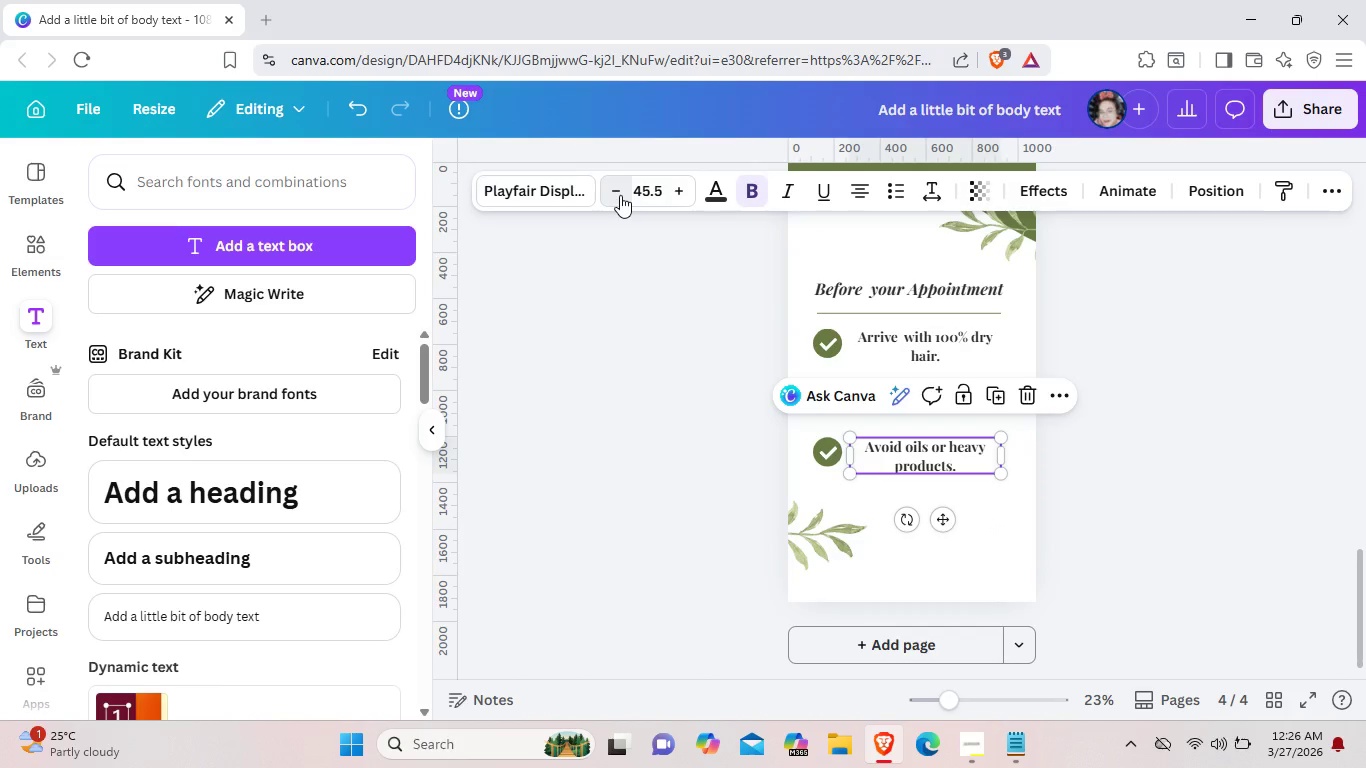 
left_click([620, 195])
 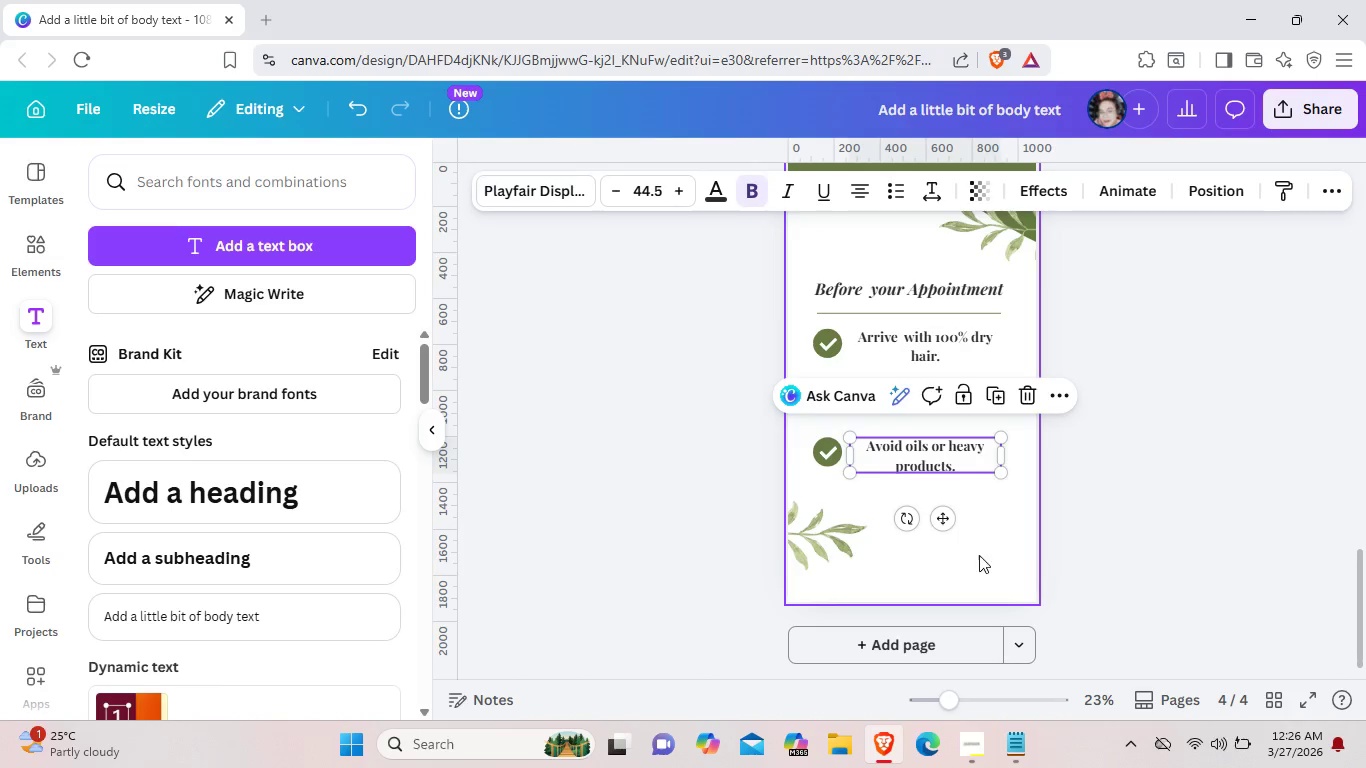 
left_click([986, 537])
 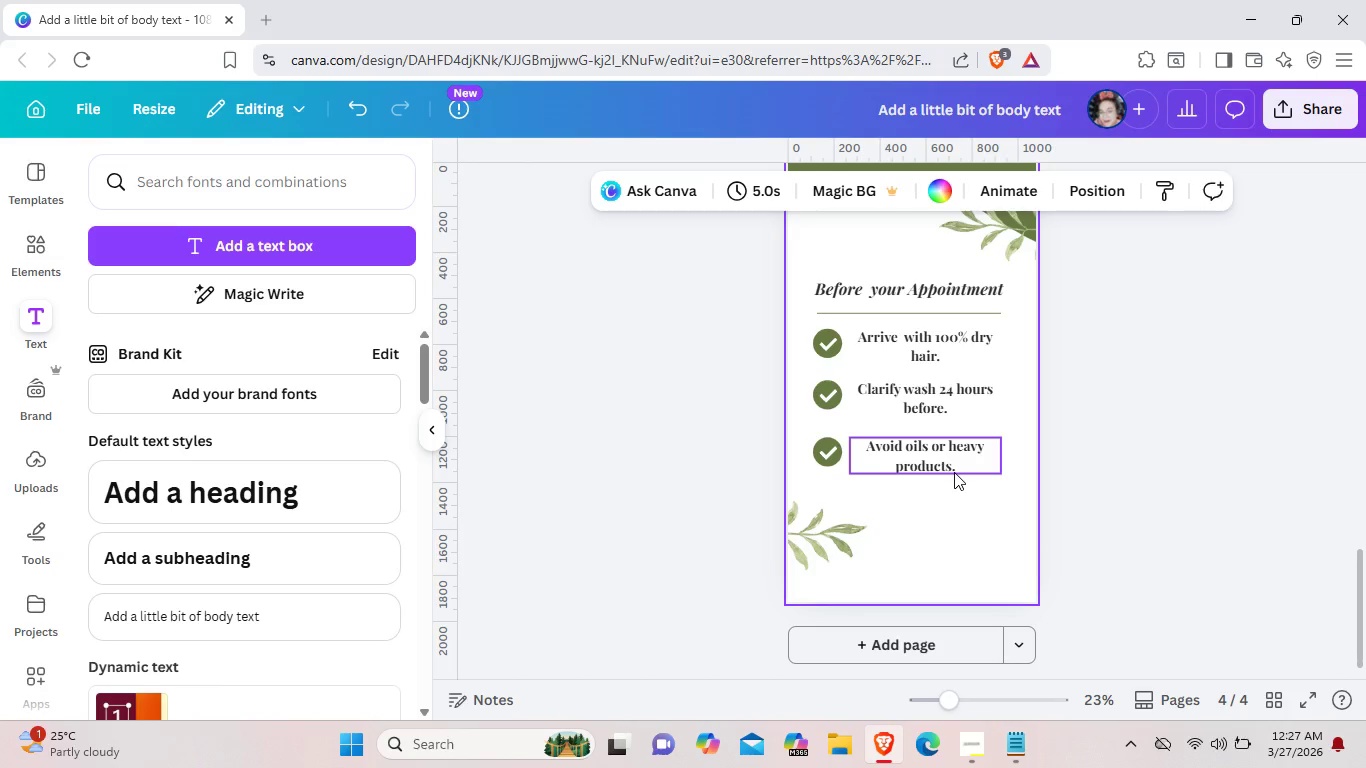 
wait(7.66)
 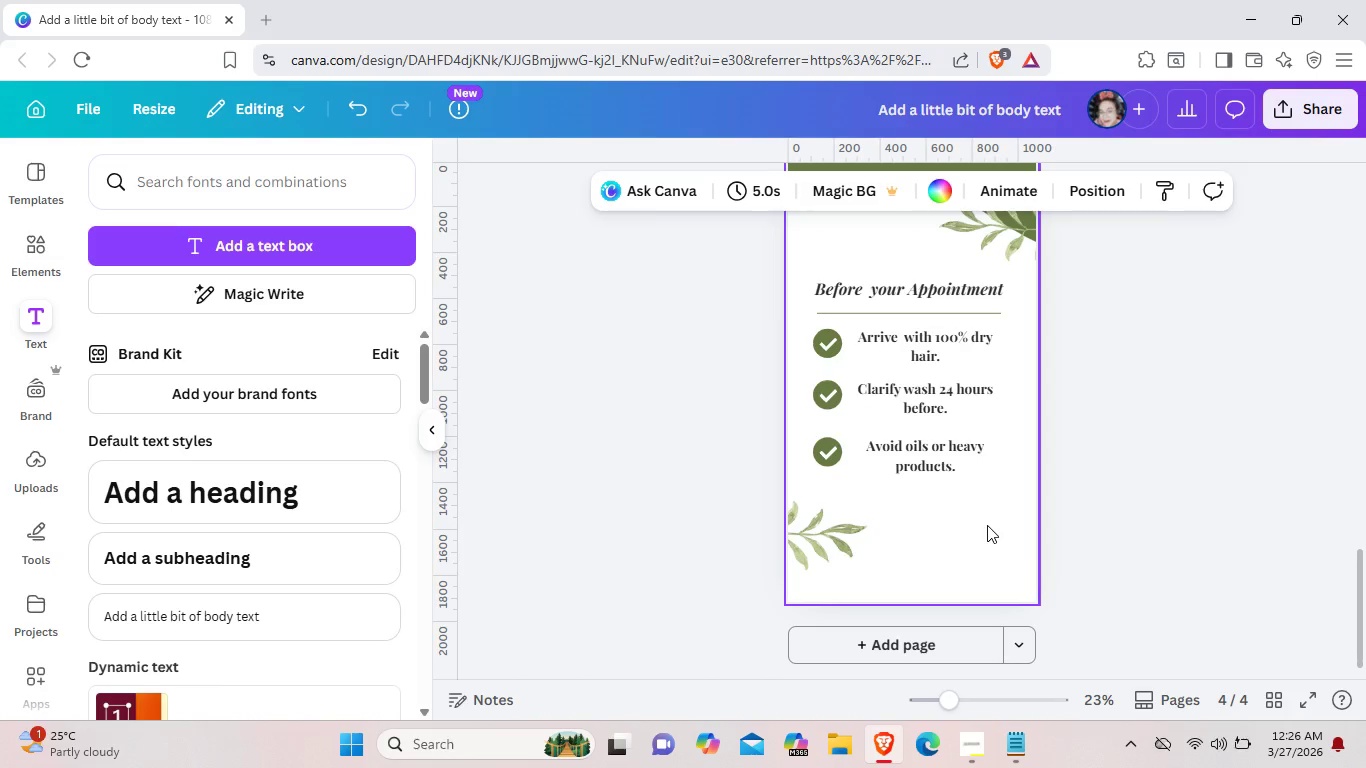 
left_click([954, 472])
 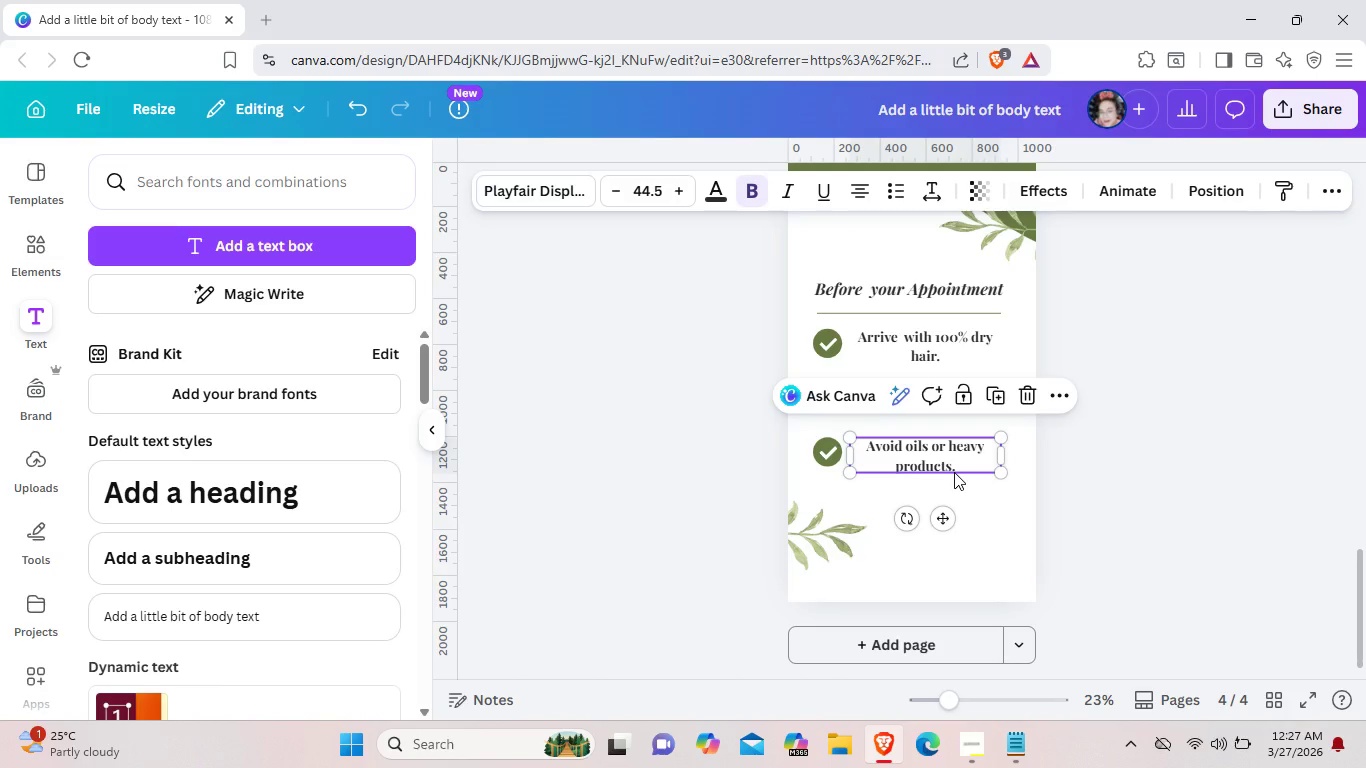 
key(Control+C)
 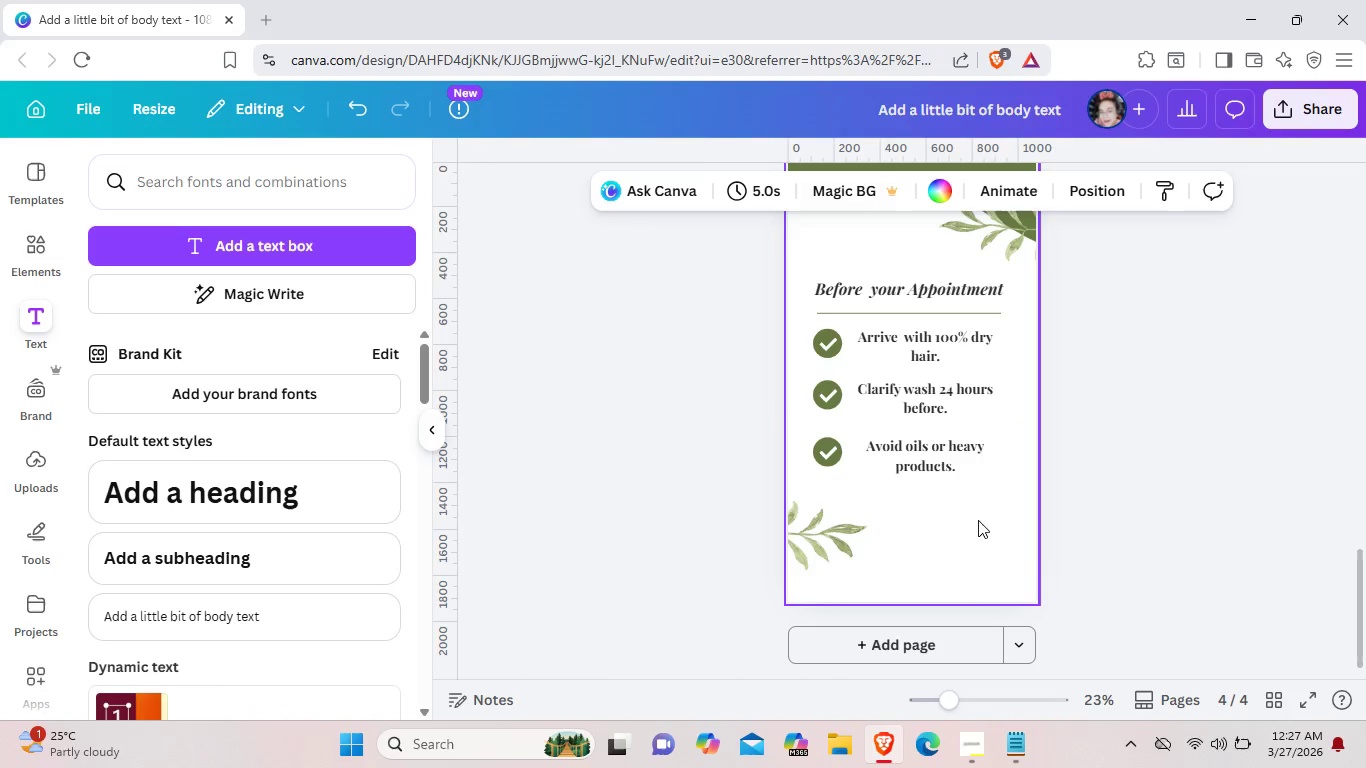 
key(Control+V)
 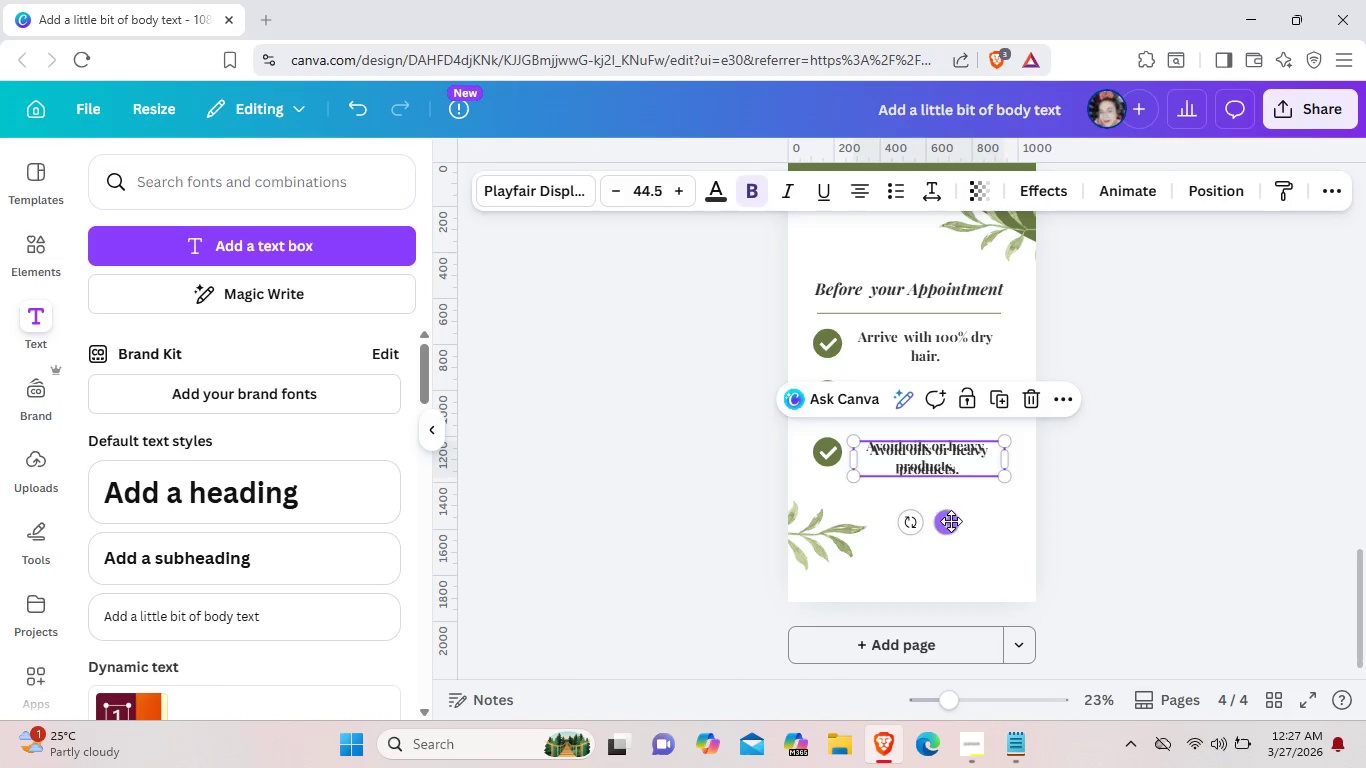 
left_click_drag(start_coordinate=[950, 521], to_coordinate=[941, 567])
 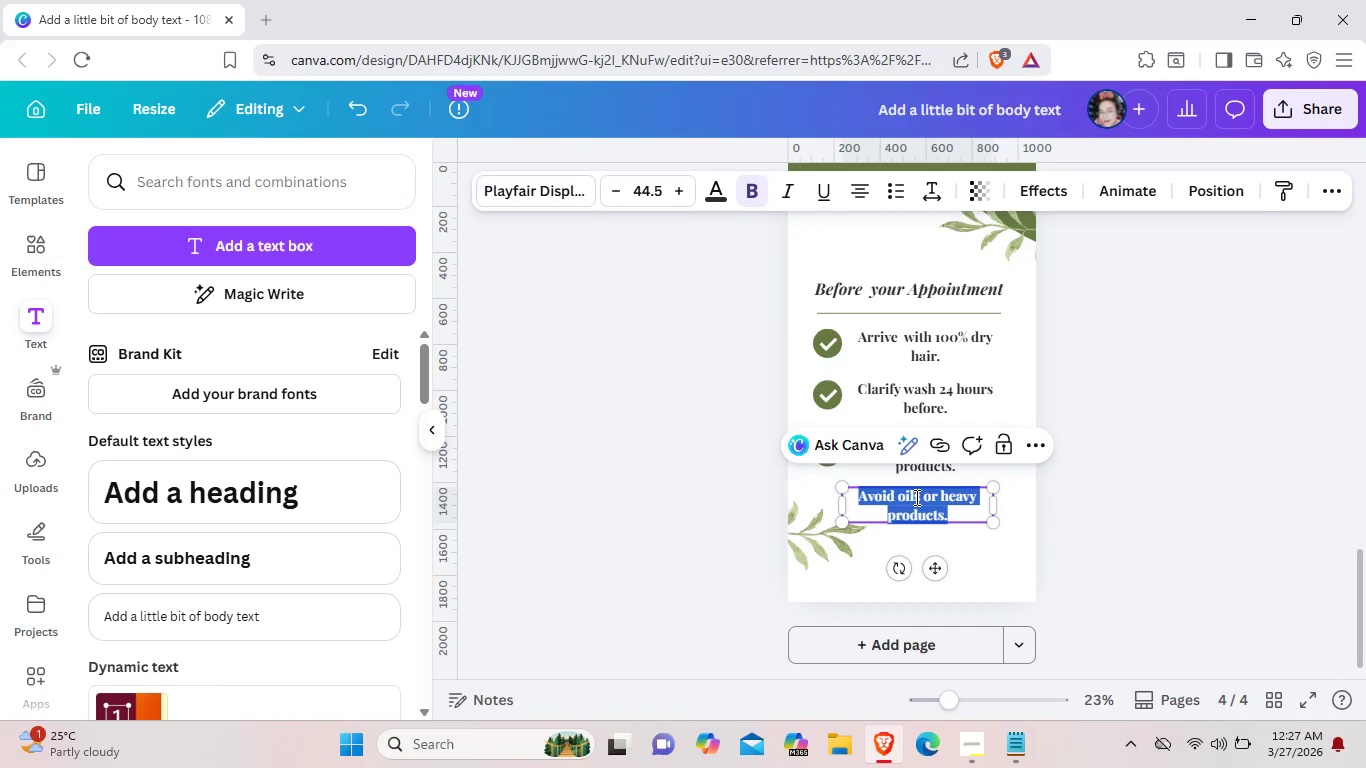 
key(Backspace)
type(Detangle thoroughly)
 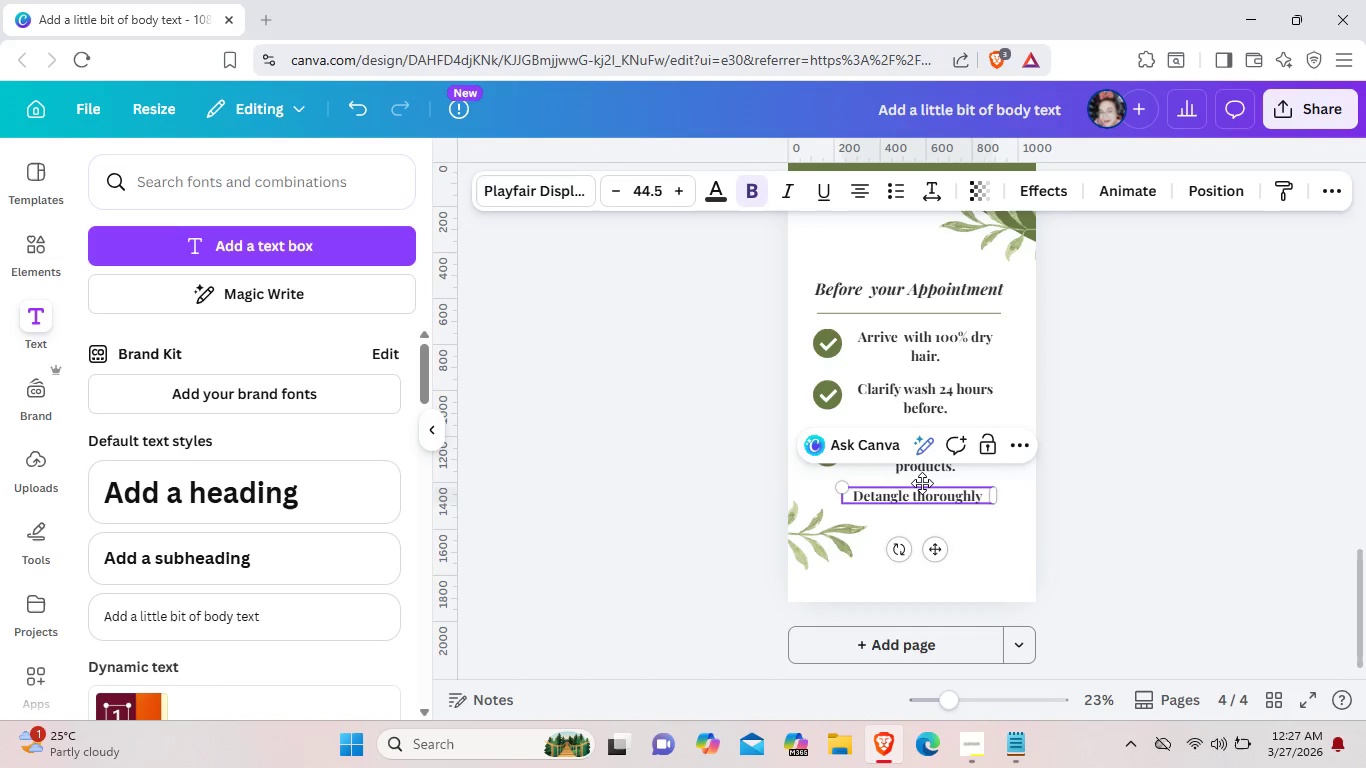 
left_click([974, 550])
 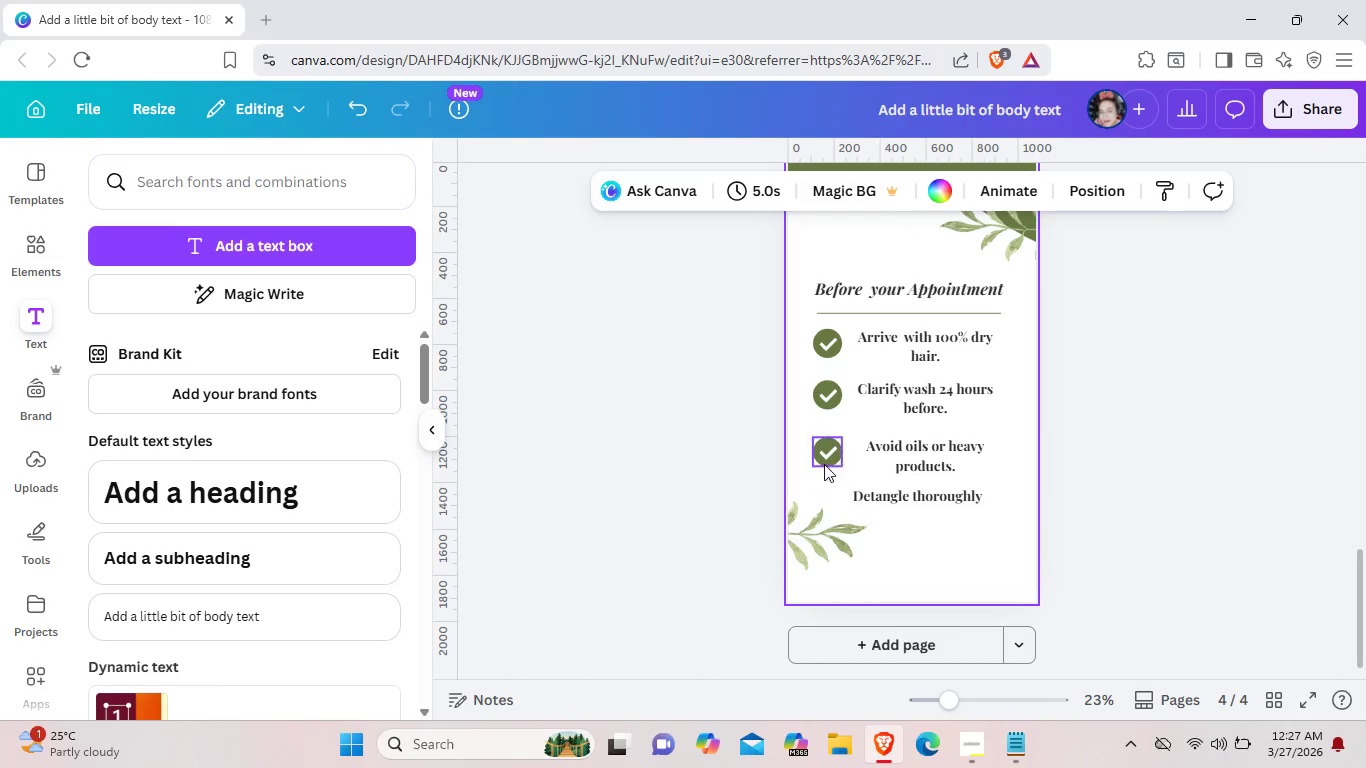 
left_click([827, 459])
 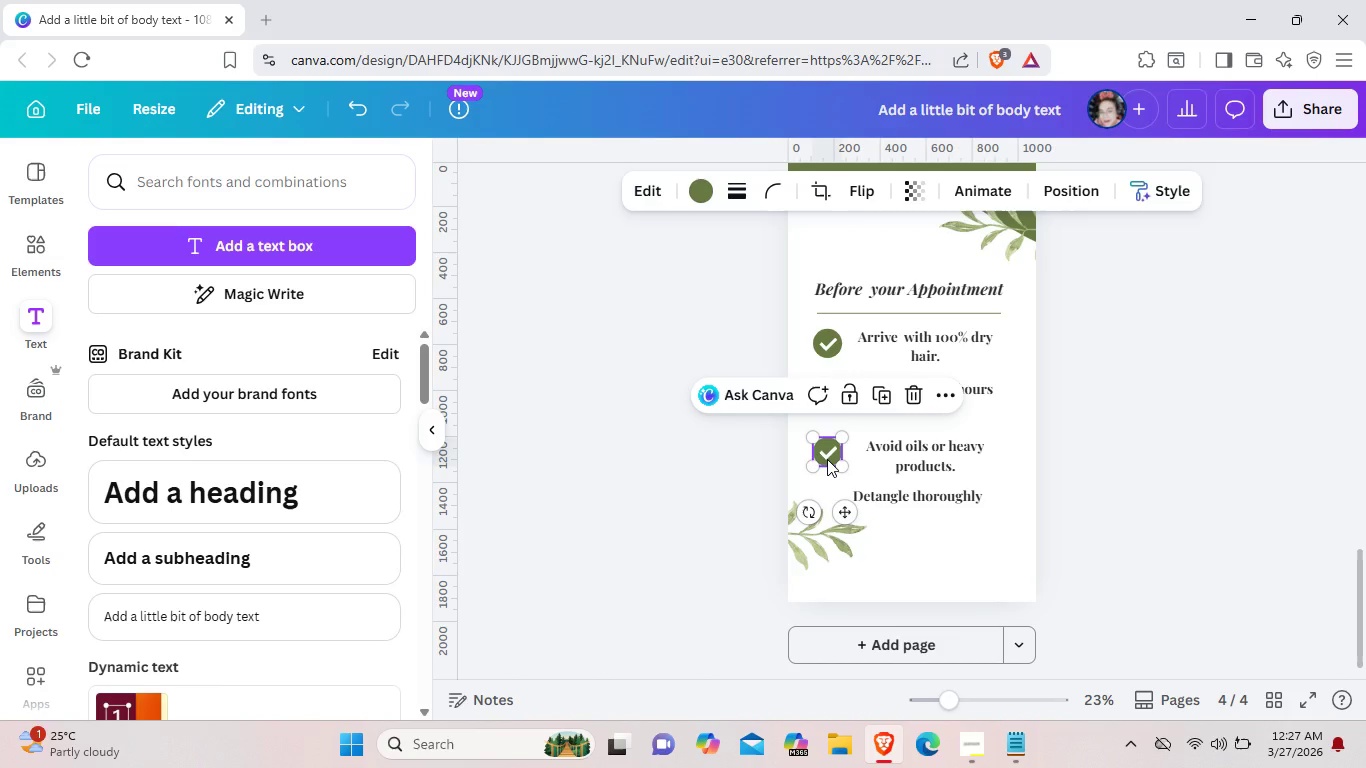 
key(Control+C)
 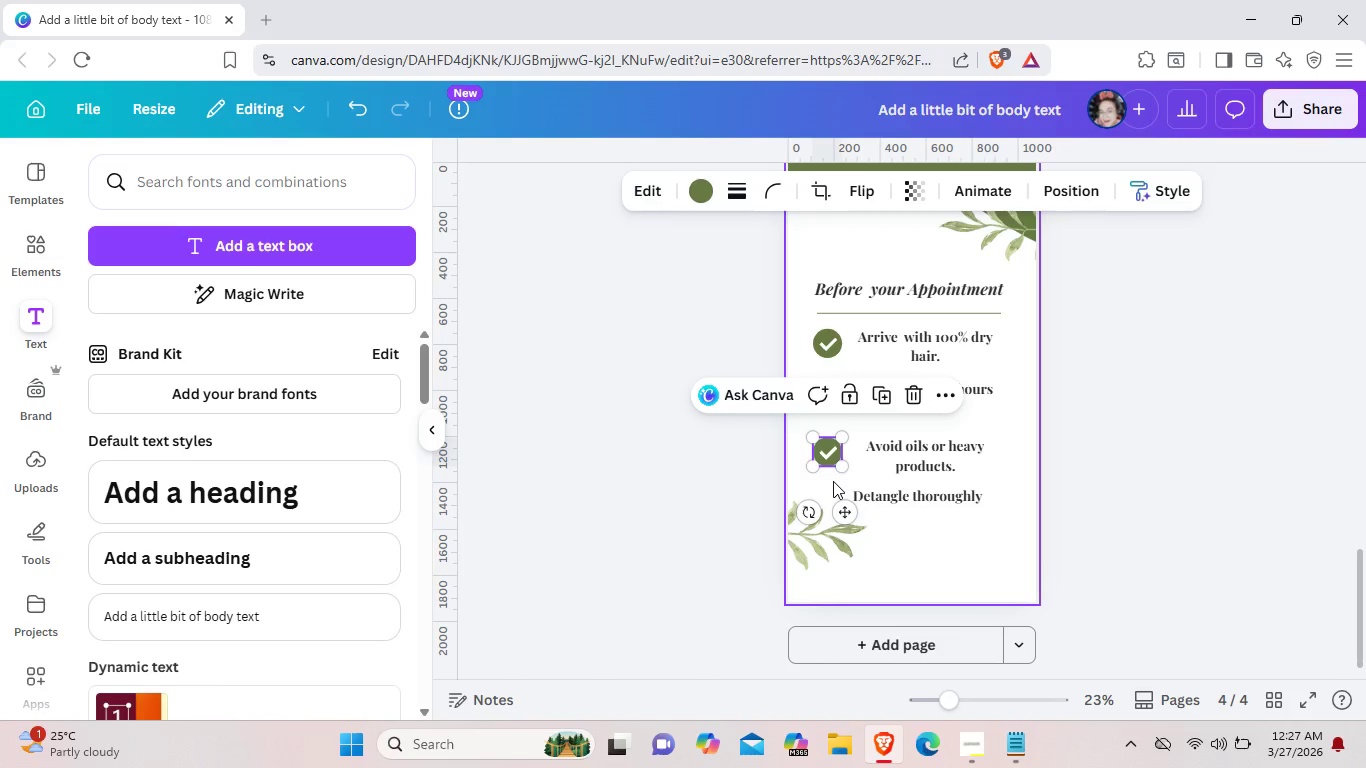 
left_click([833, 481])
 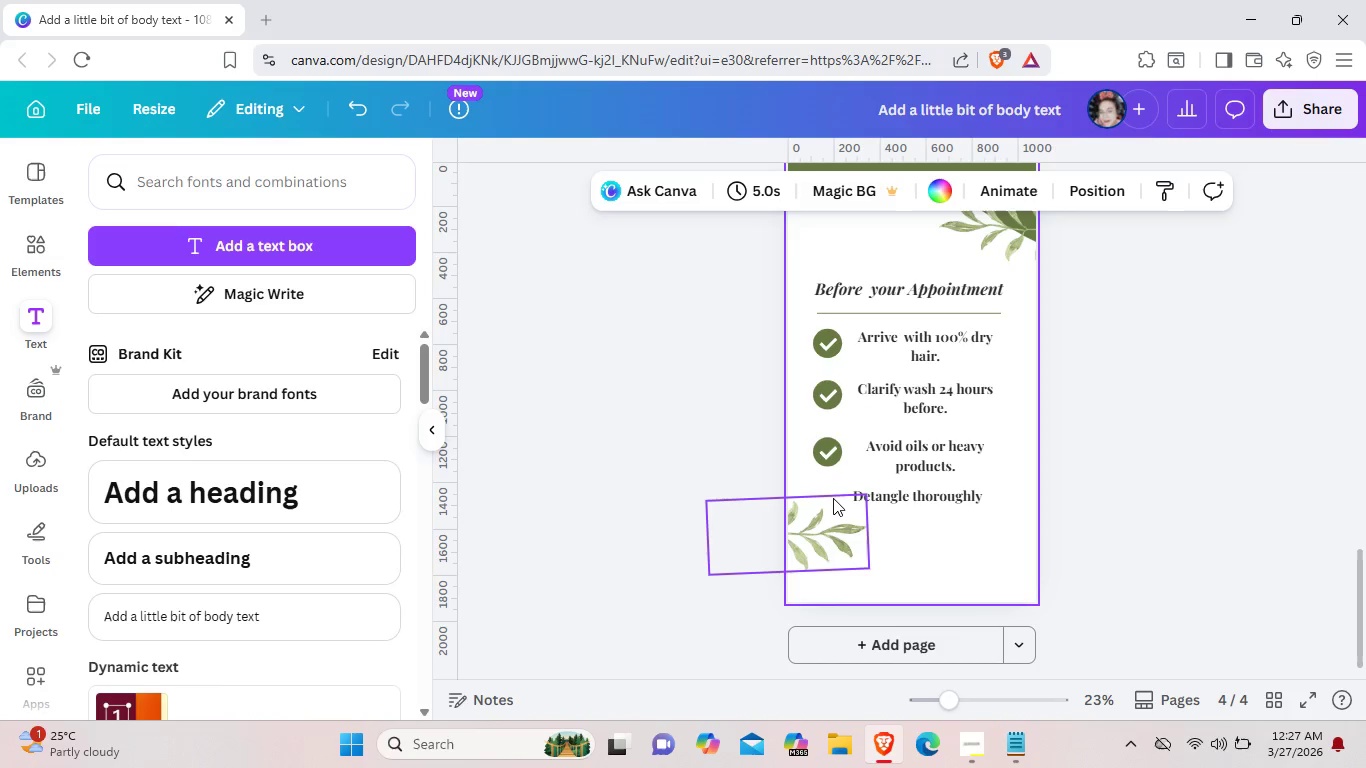 
key(Control+V)
 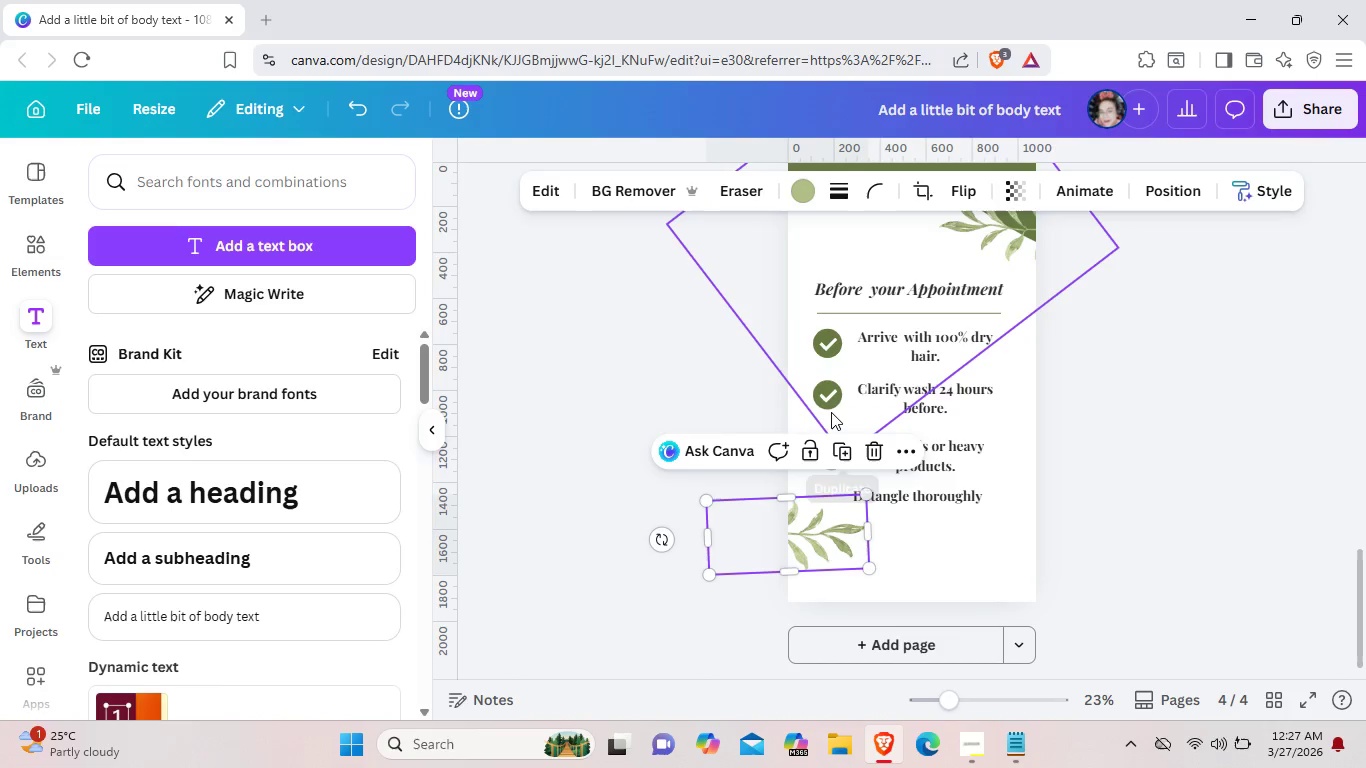 
left_click([934, 575])
 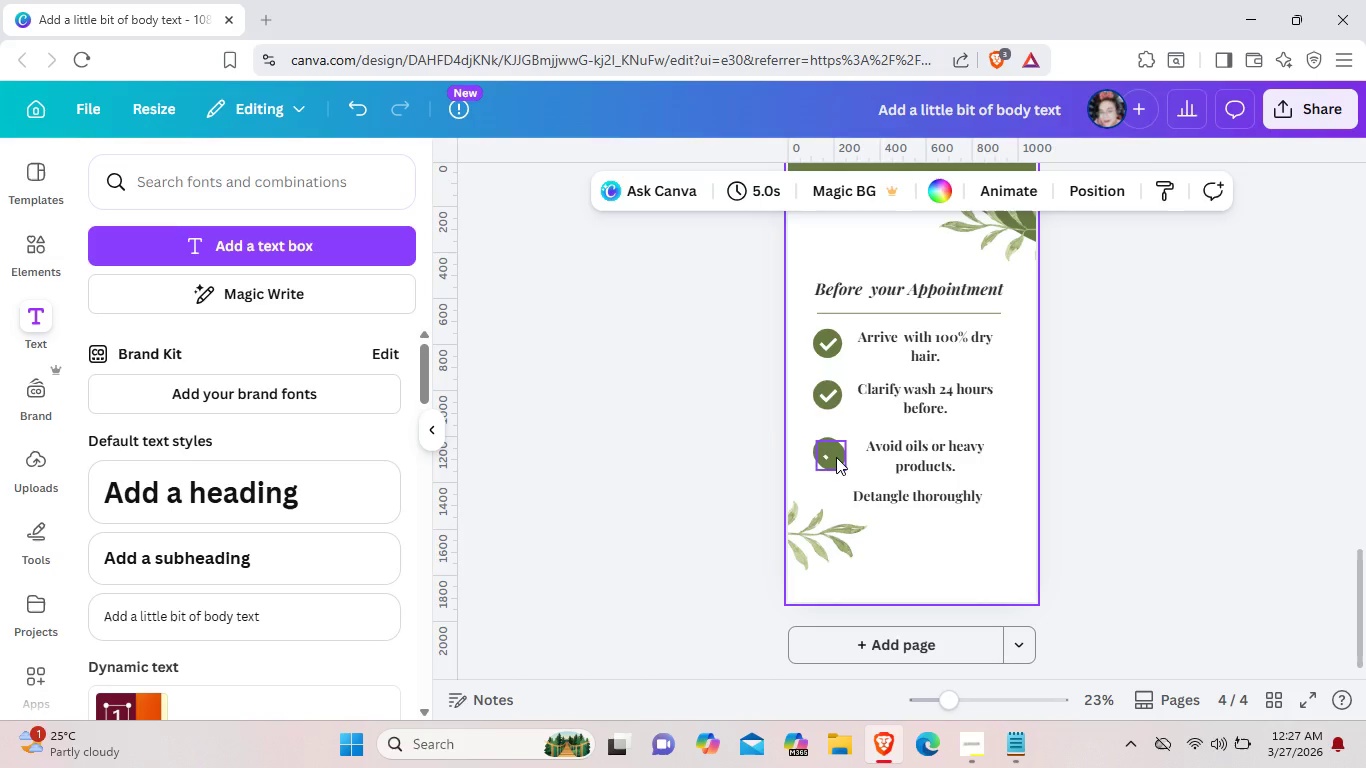 
left_click_drag(start_coordinate=[836, 457], to_coordinate=[837, 502])
 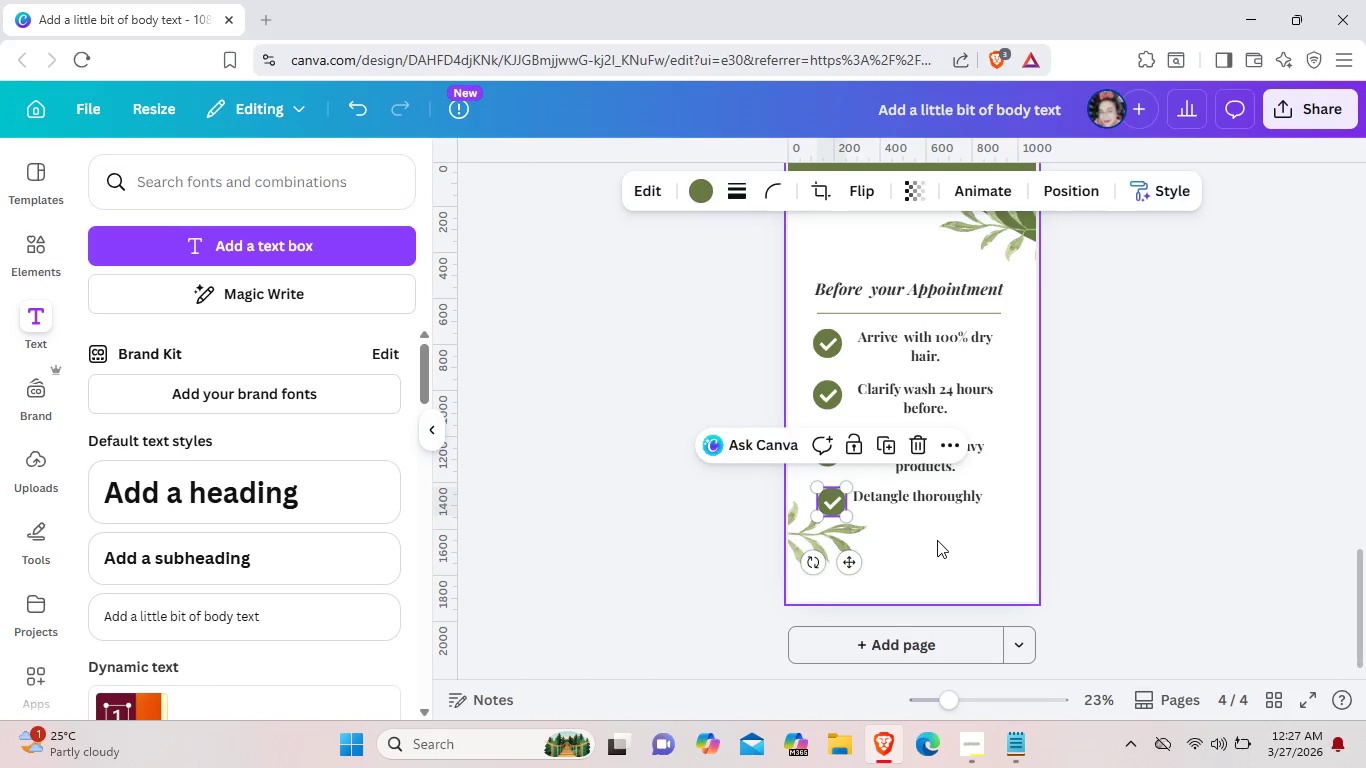 
left_click([937, 540])
 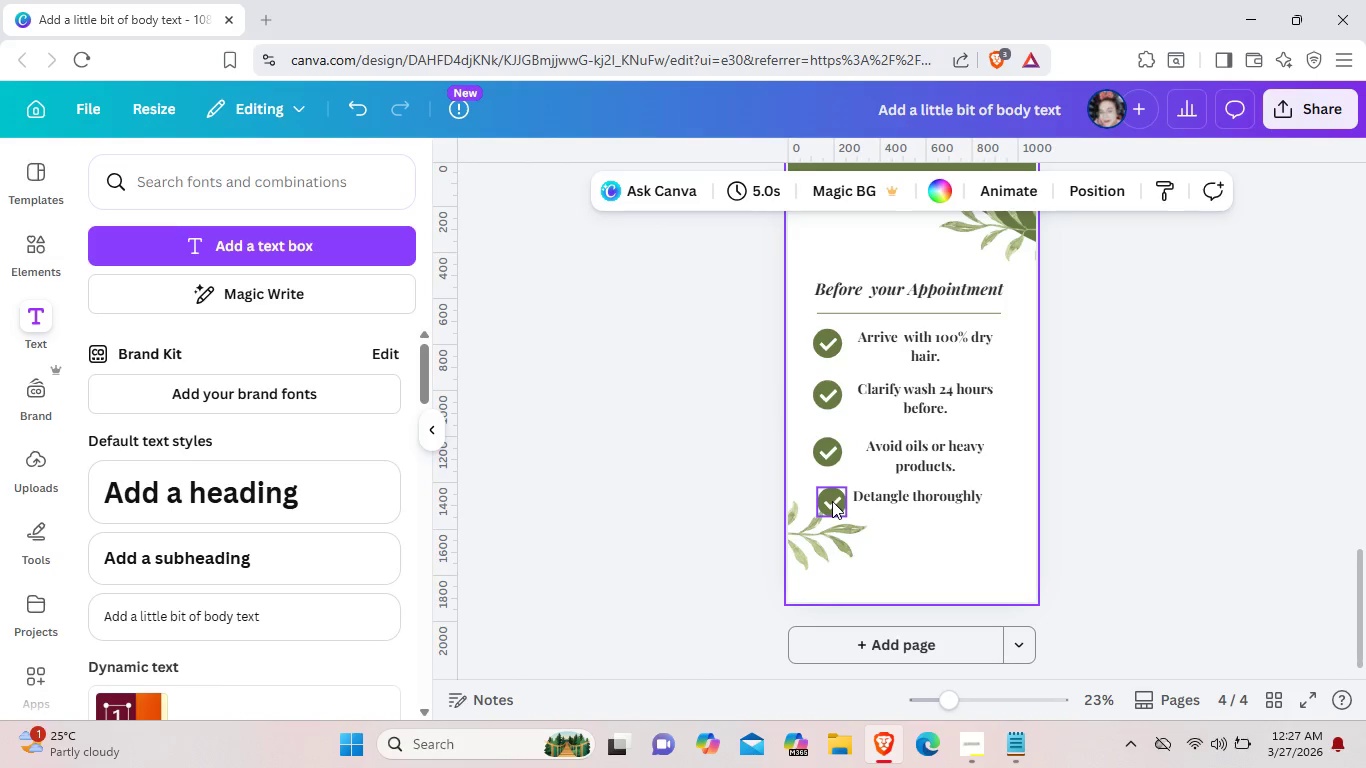 
left_click([832, 501])
 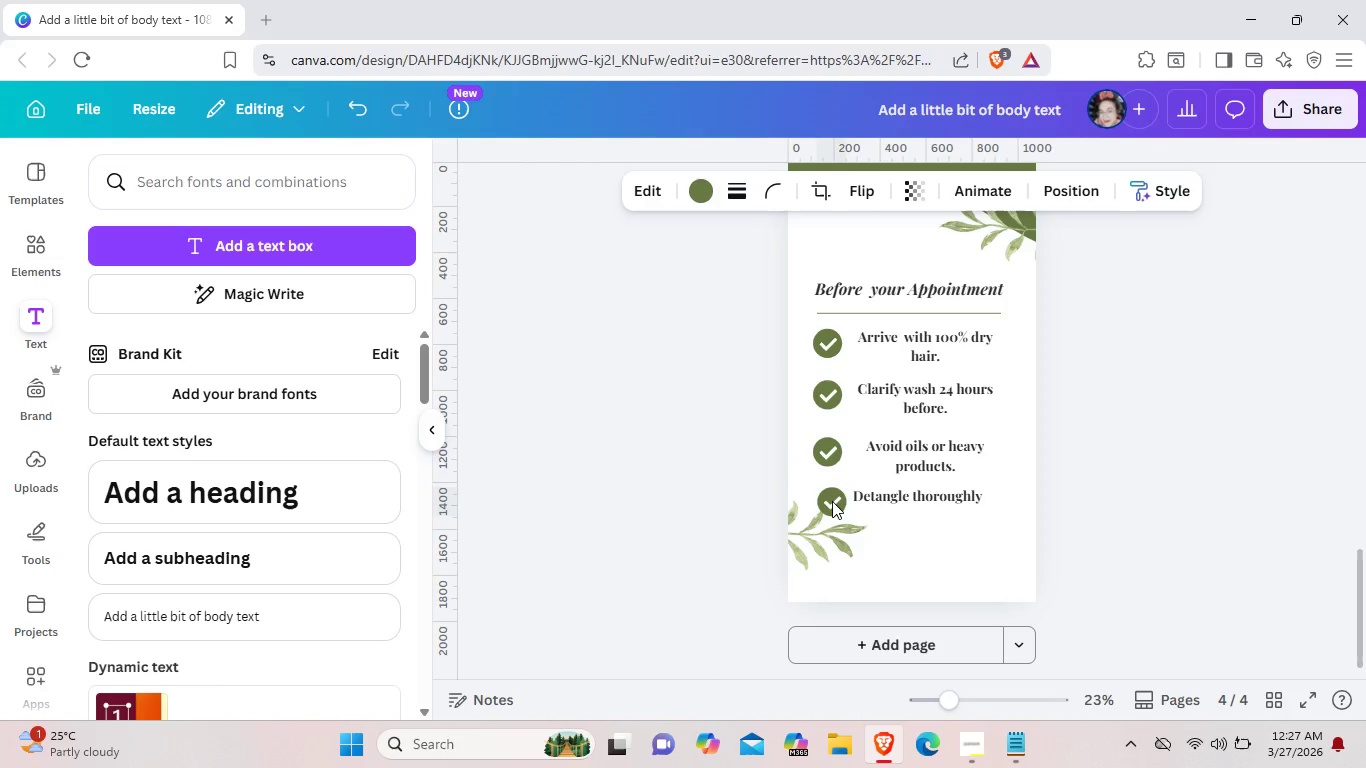 
key(ArrowUp)
 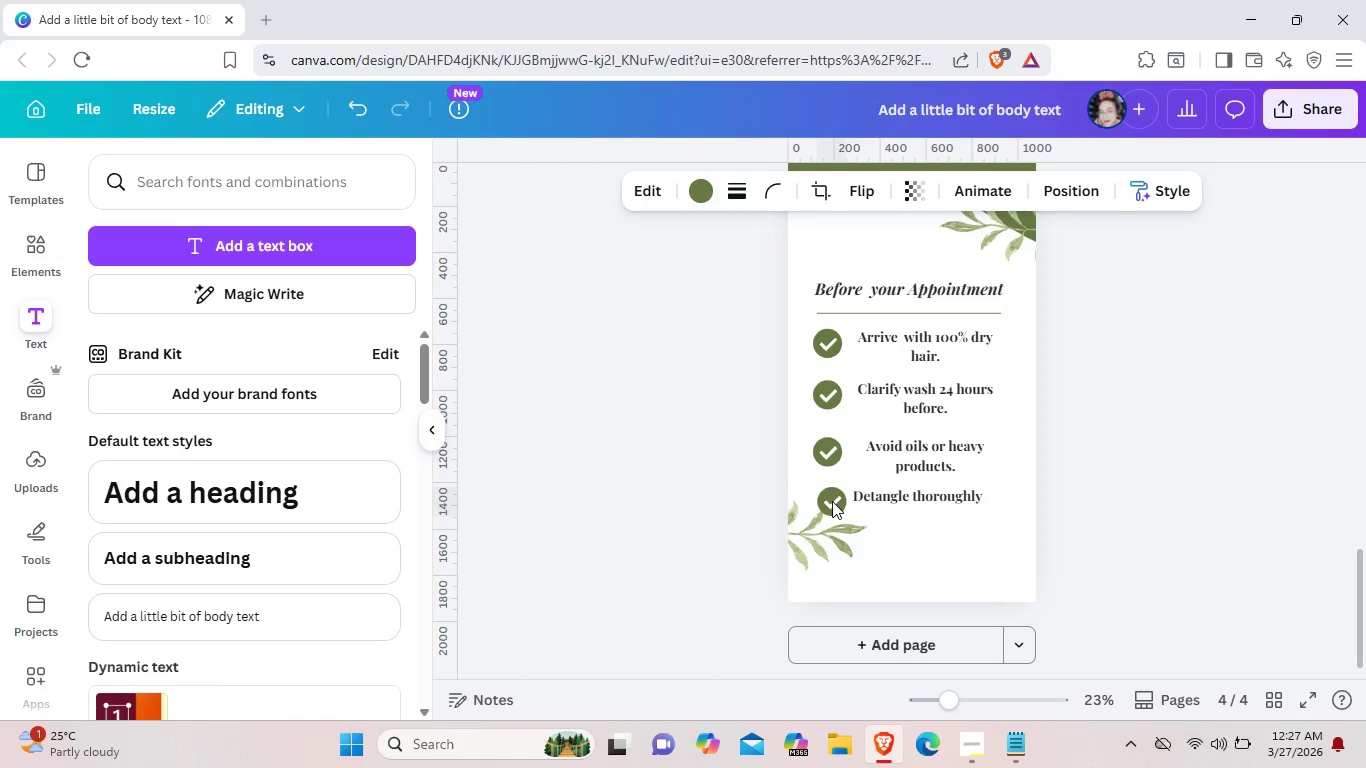 
key(ArrowUp)
 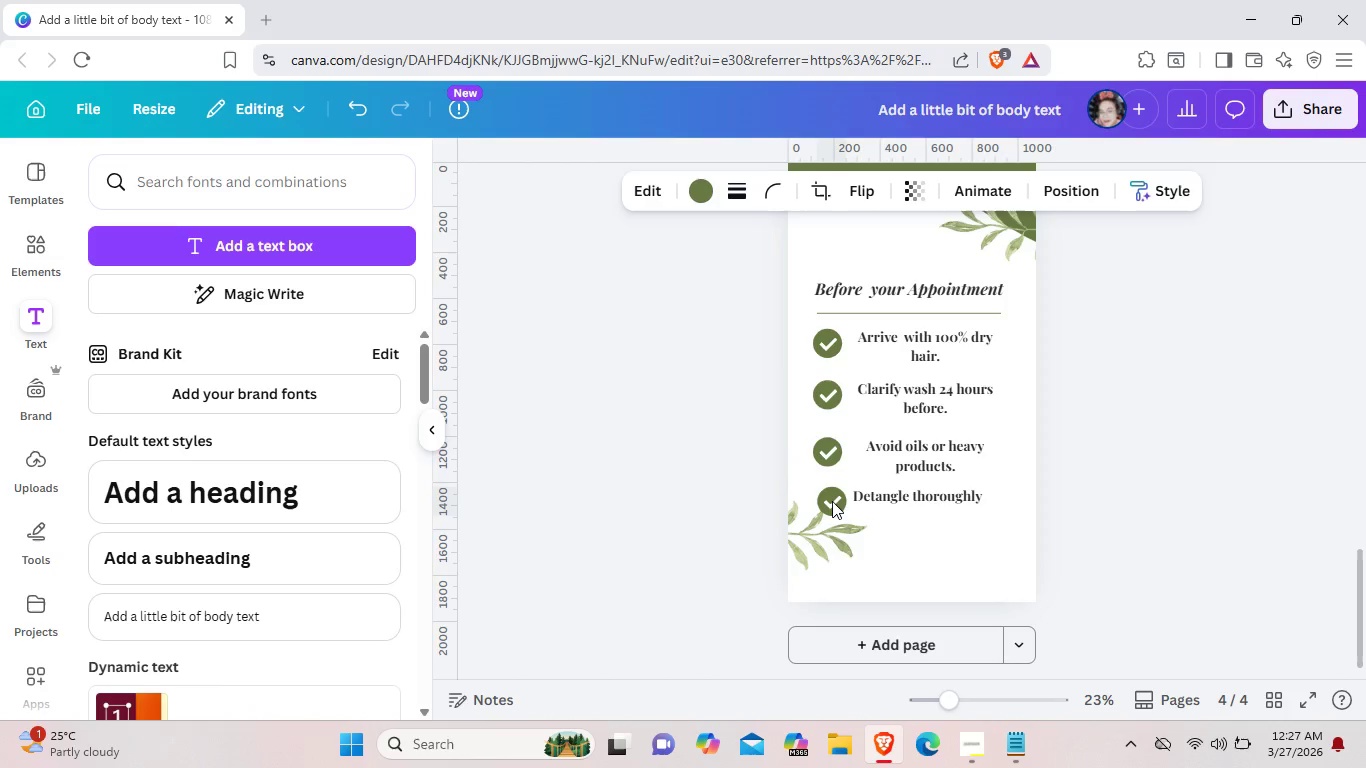 
key(ArrowUp)
 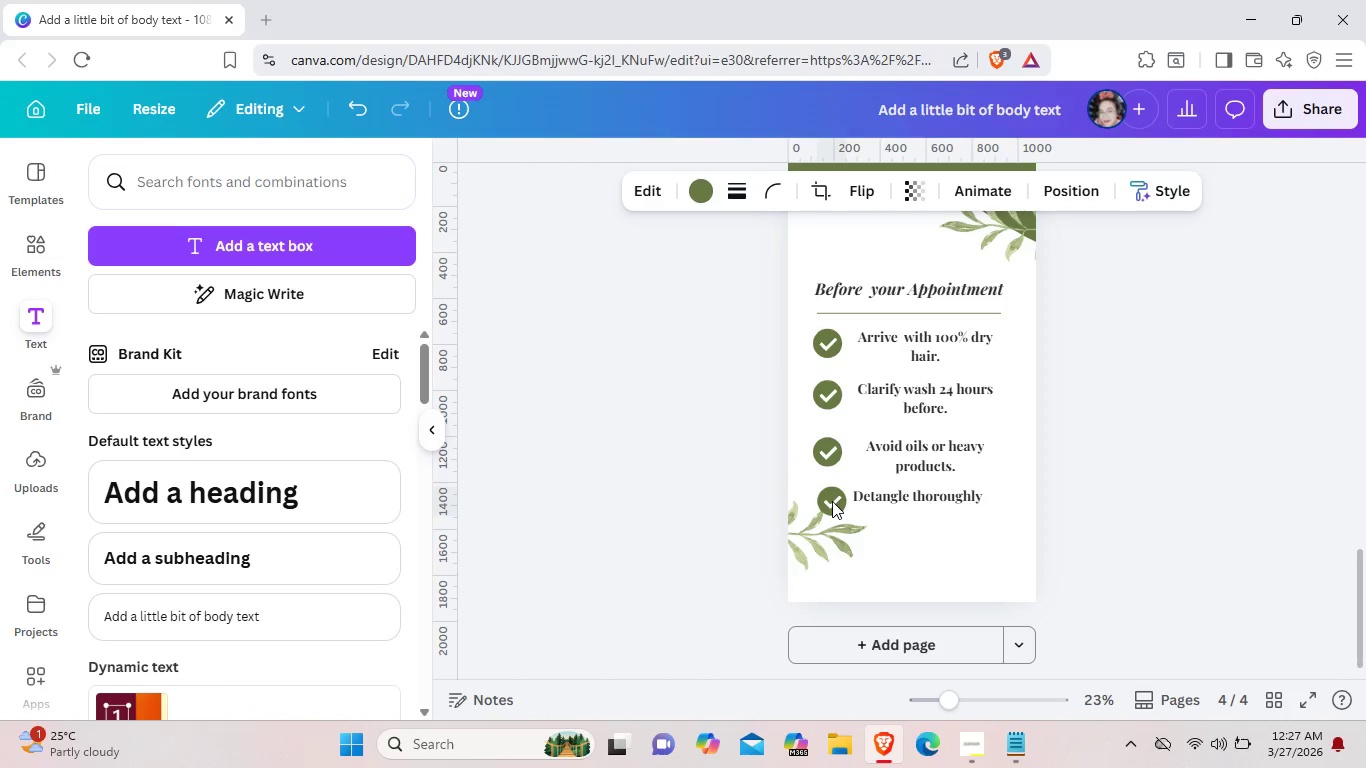 
key(ArrowUp)
 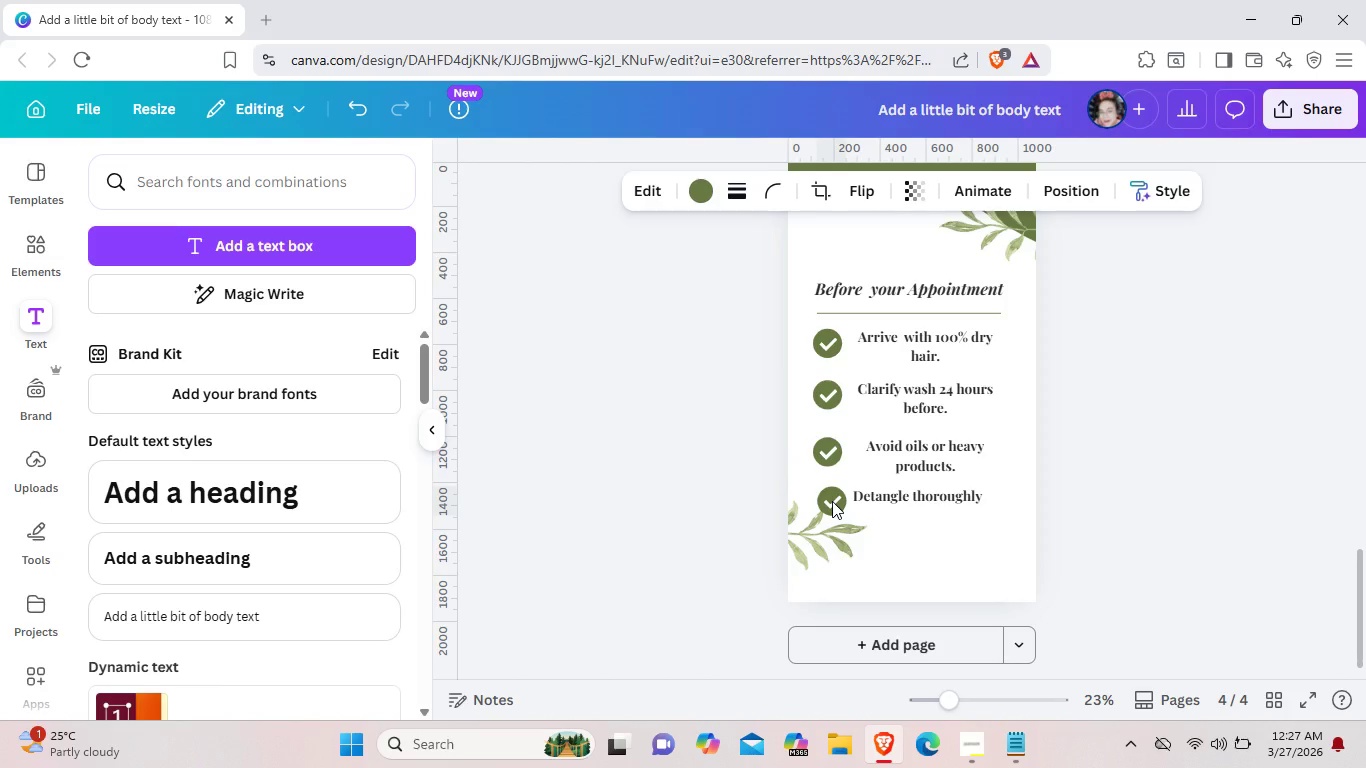 
key(ArrowUp)
 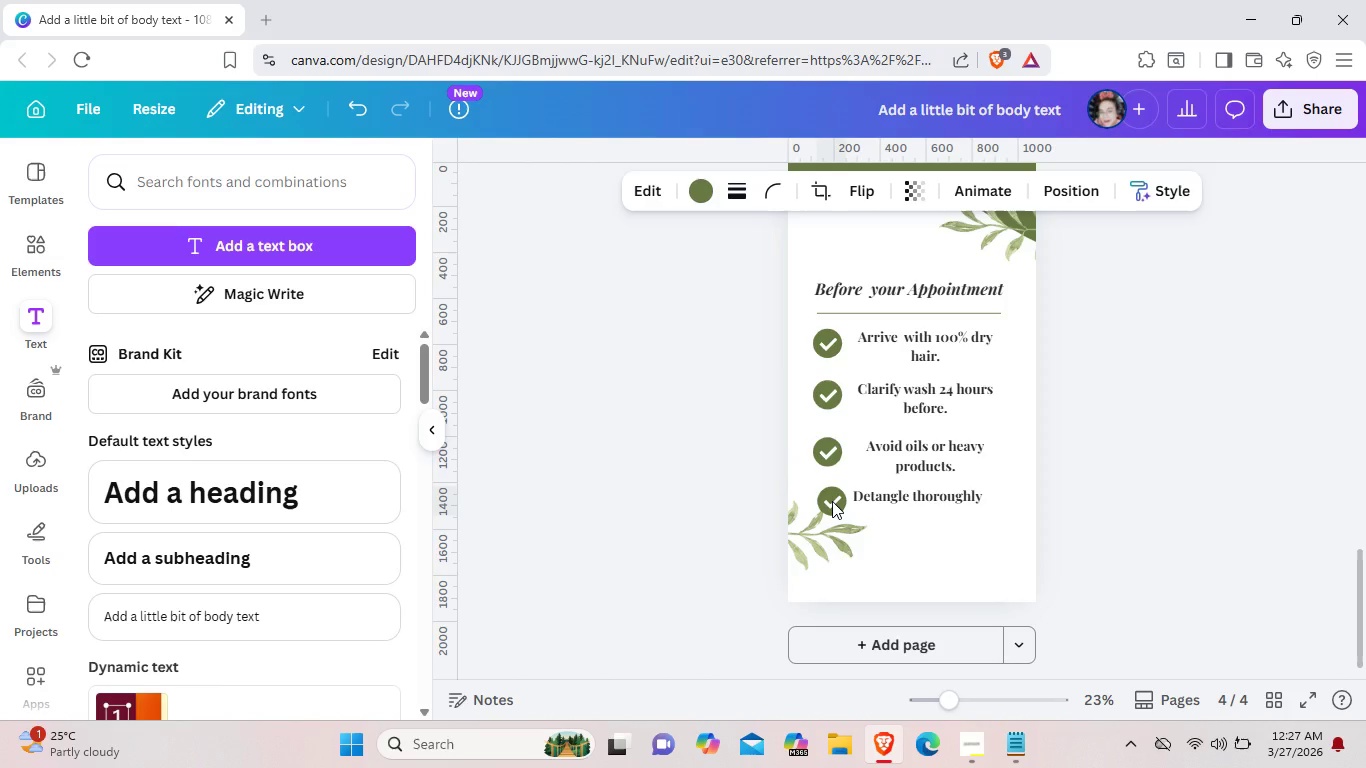 
key(ArrowUp)
 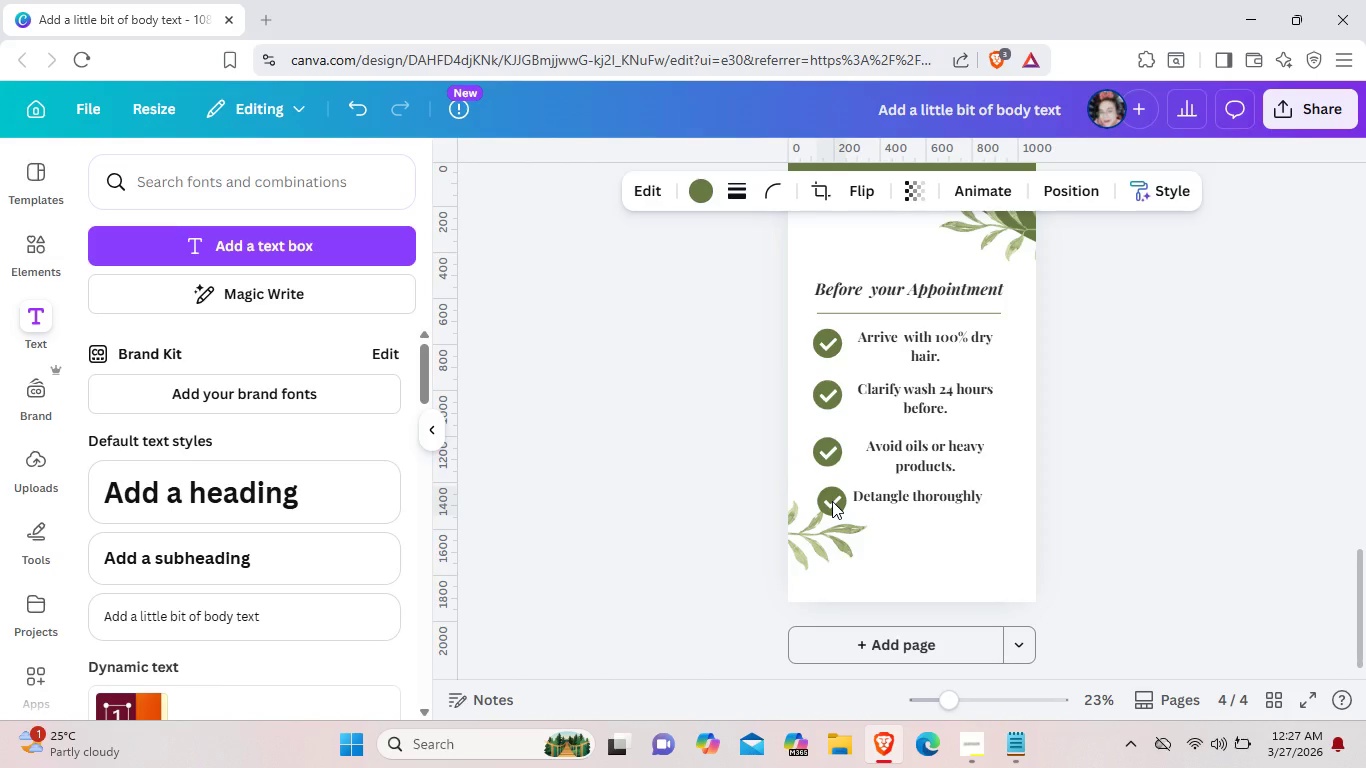 
key(ArrowUp)
 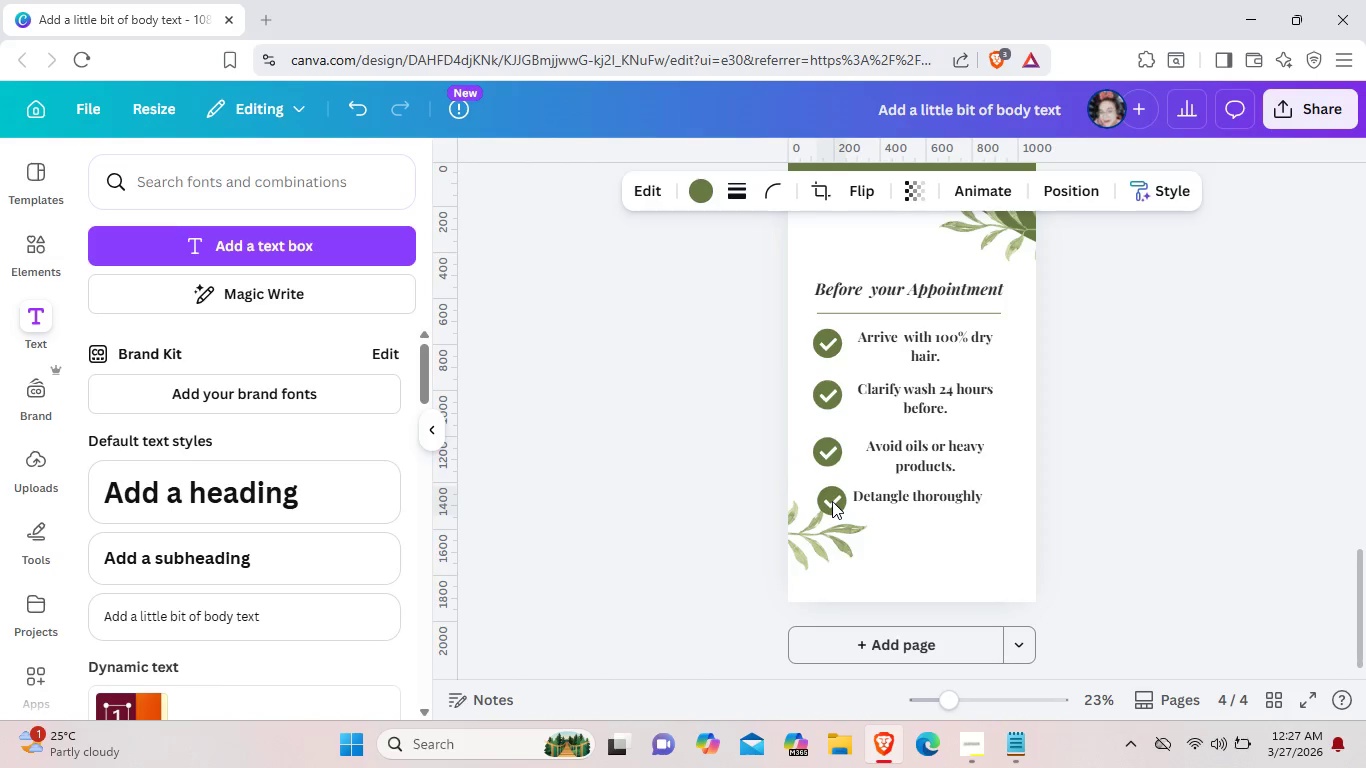 
key(ArrowUp)
 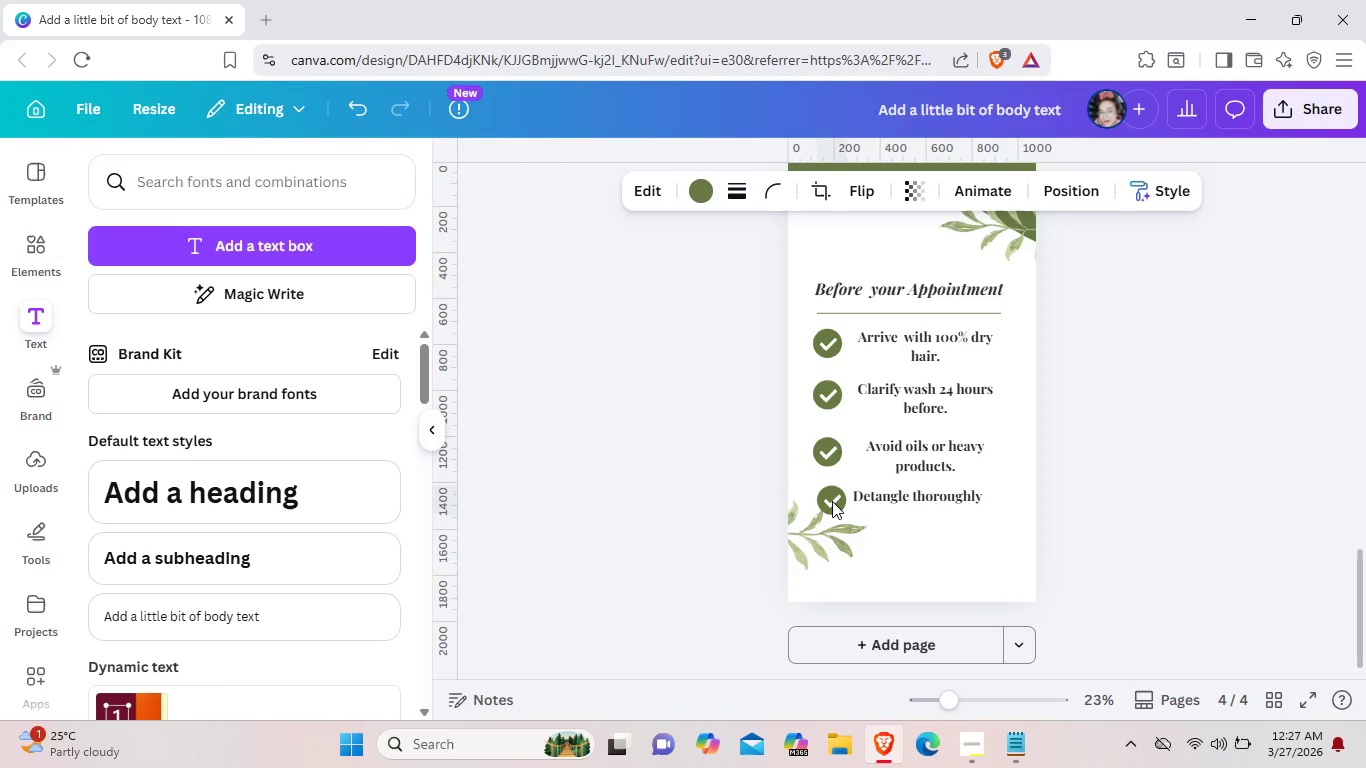 
key(ArrowLeft)
 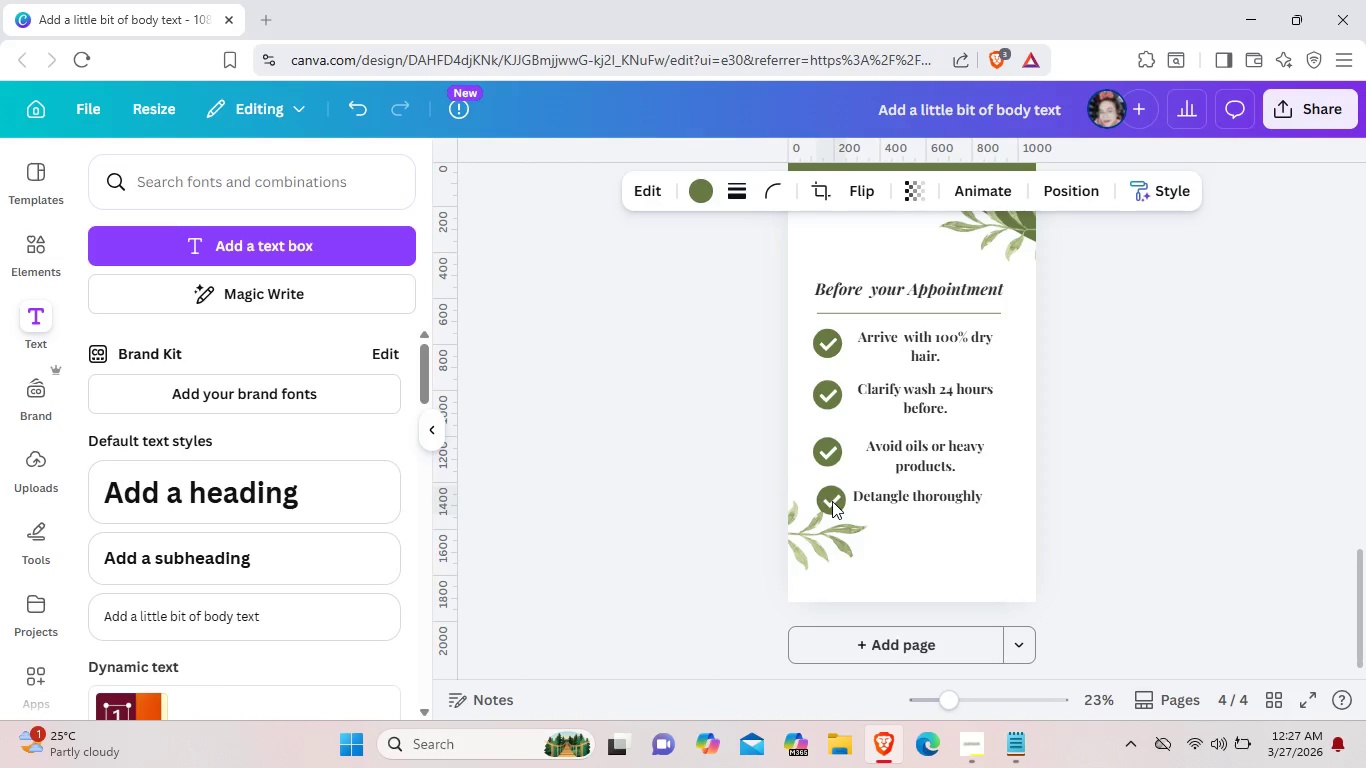 
key(ArrowLeft)
 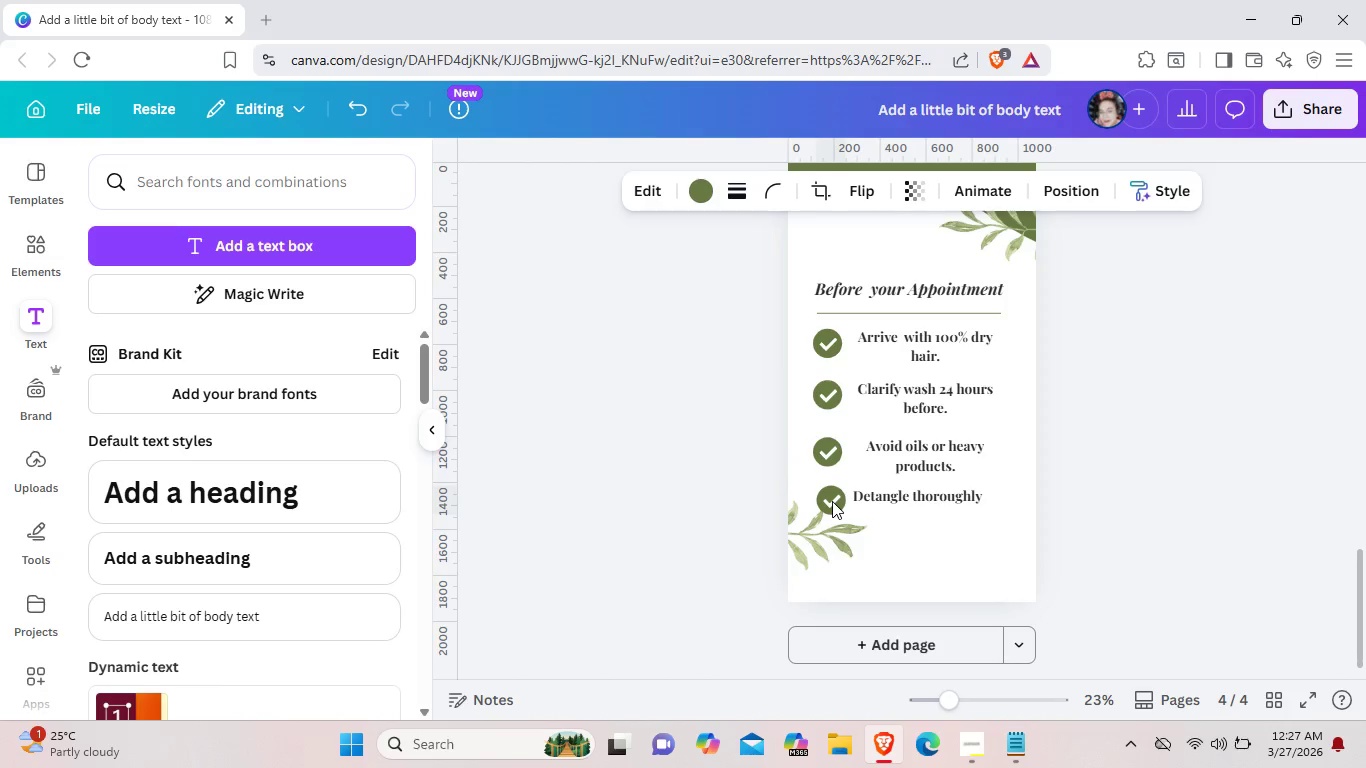 
key(ArrowLeft)
 